 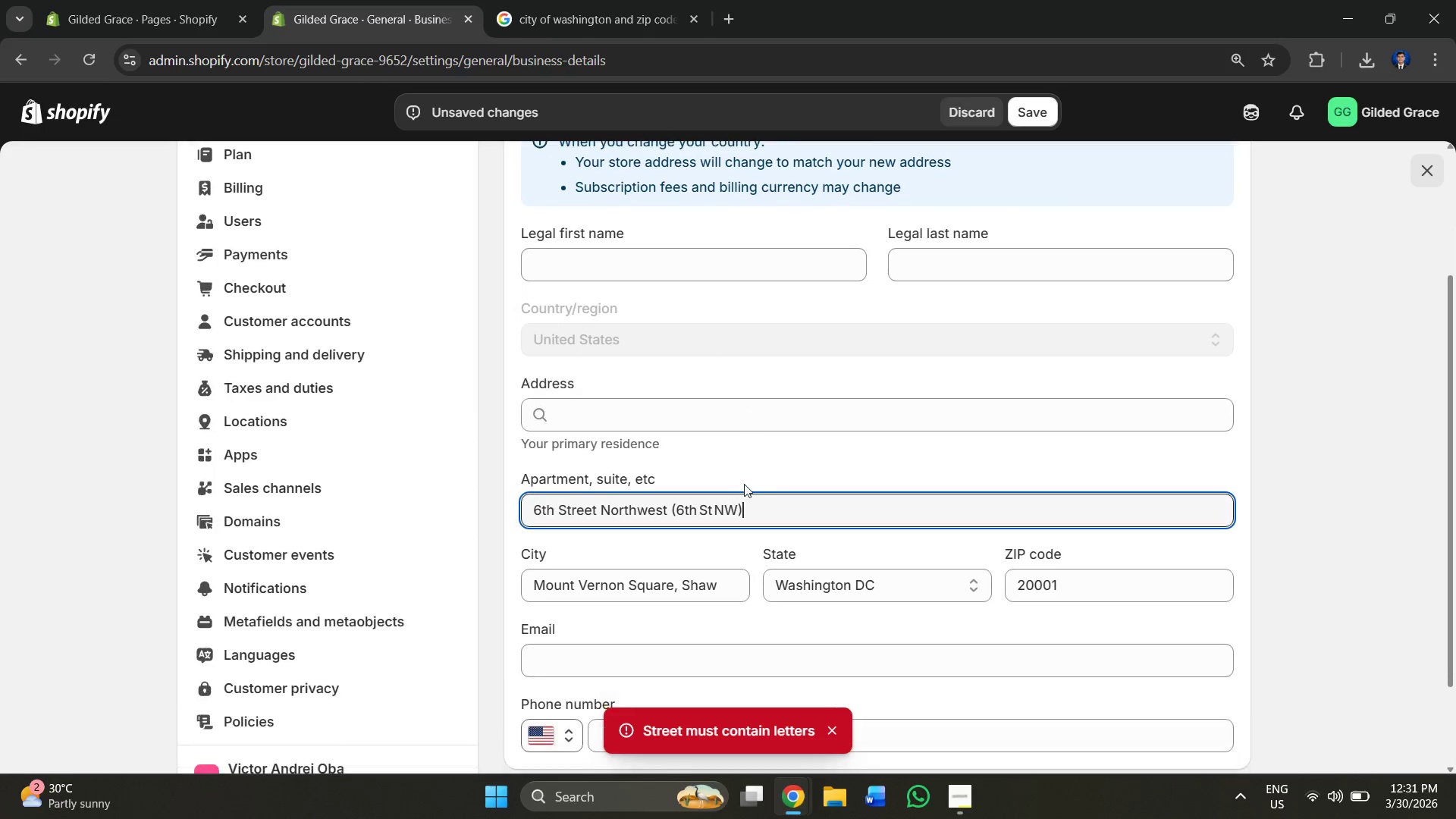 
left_click([719, 425])
 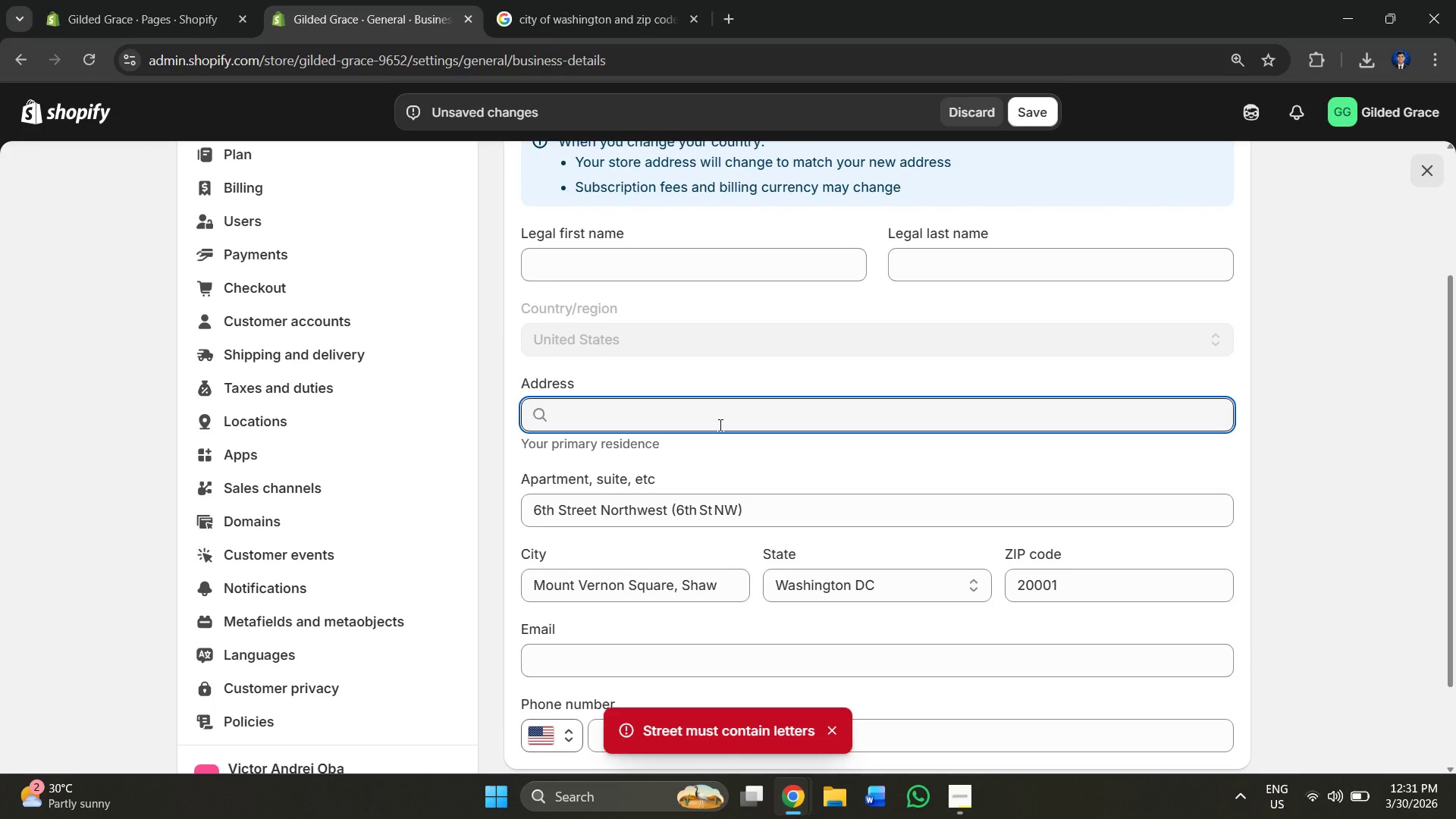 
key(Control+V)
 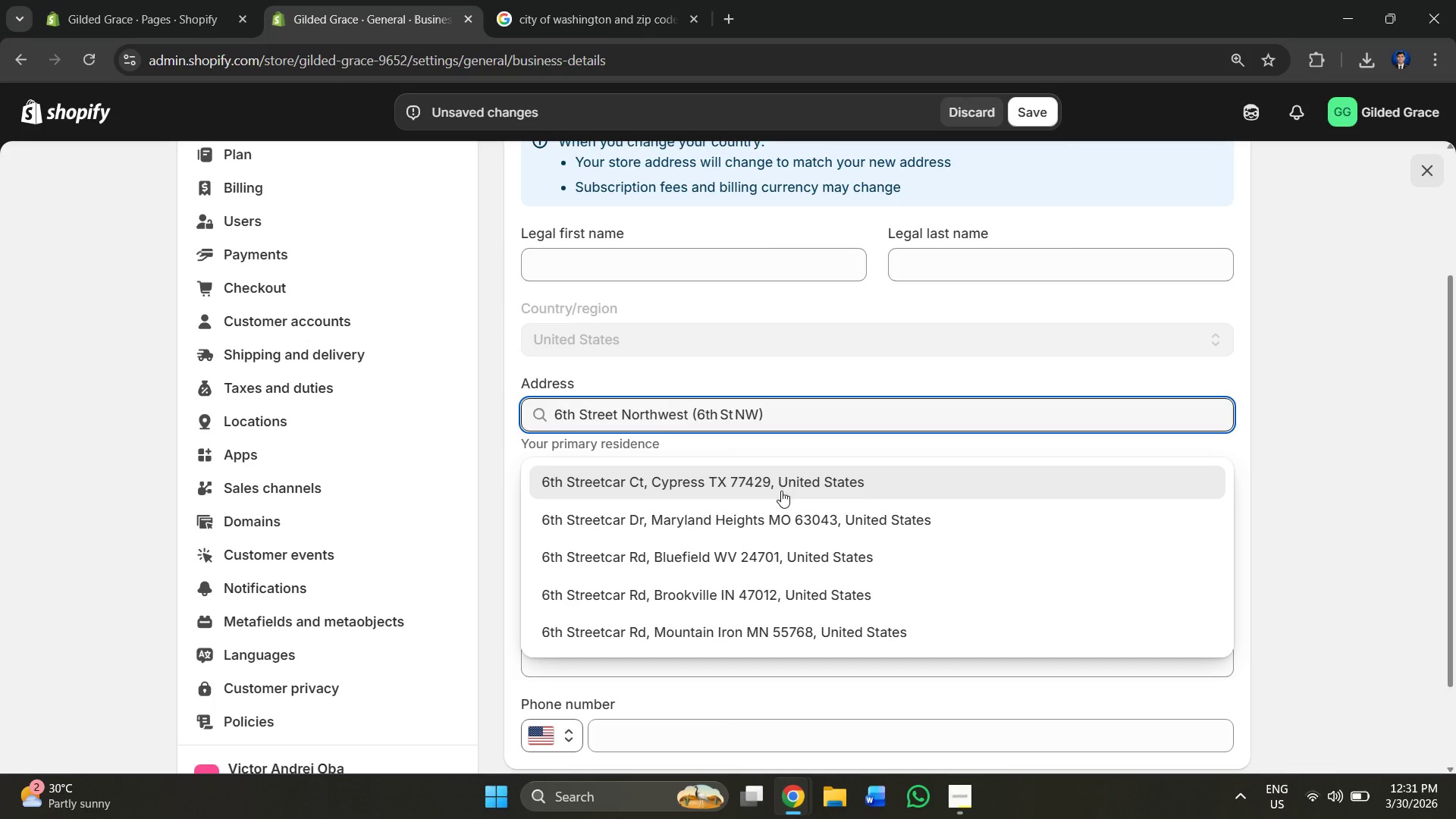 
wait(5.19)
 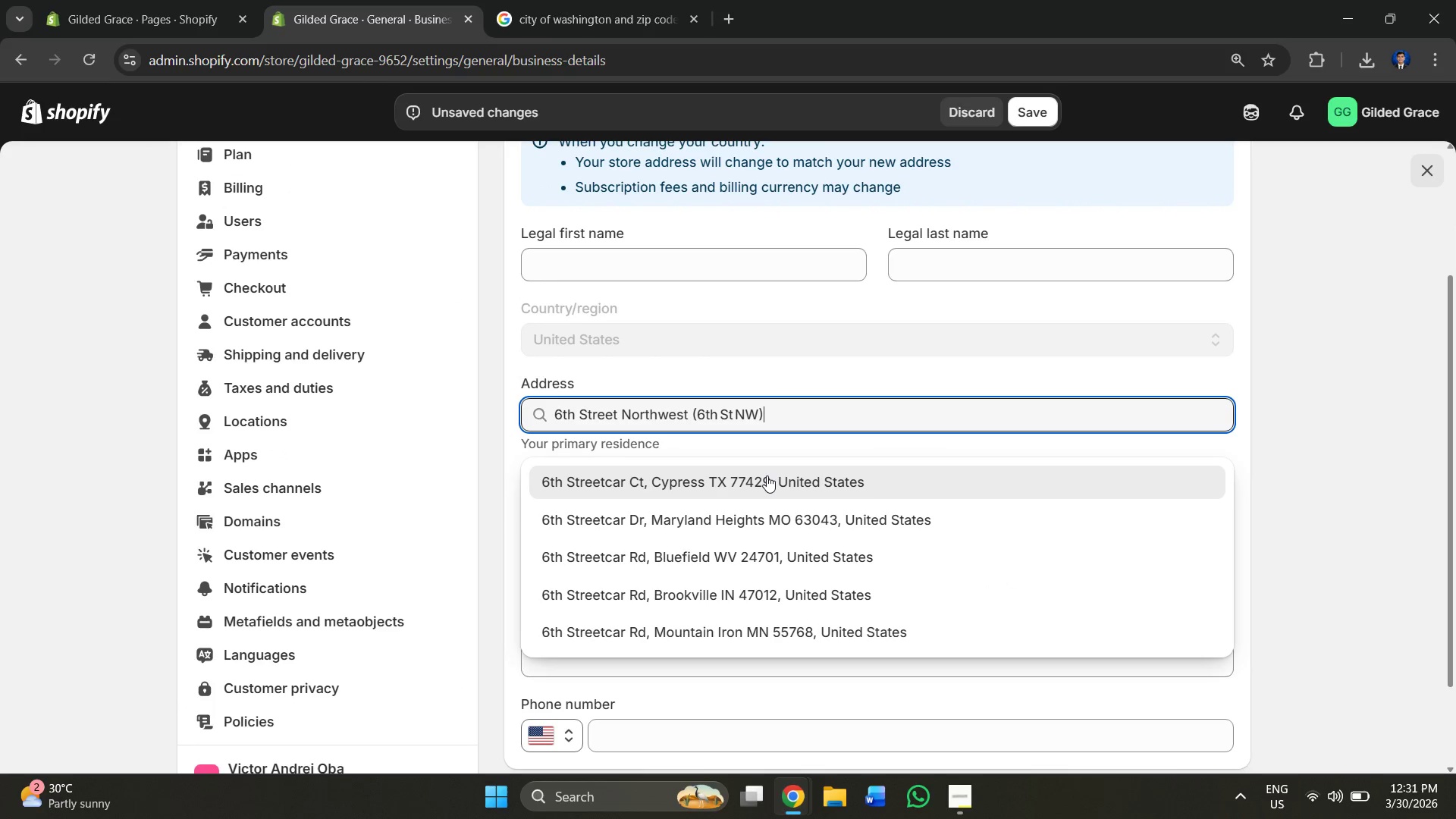 
scroll: coordinate [755, 592], scroll_direction: down, amount: 1.0
 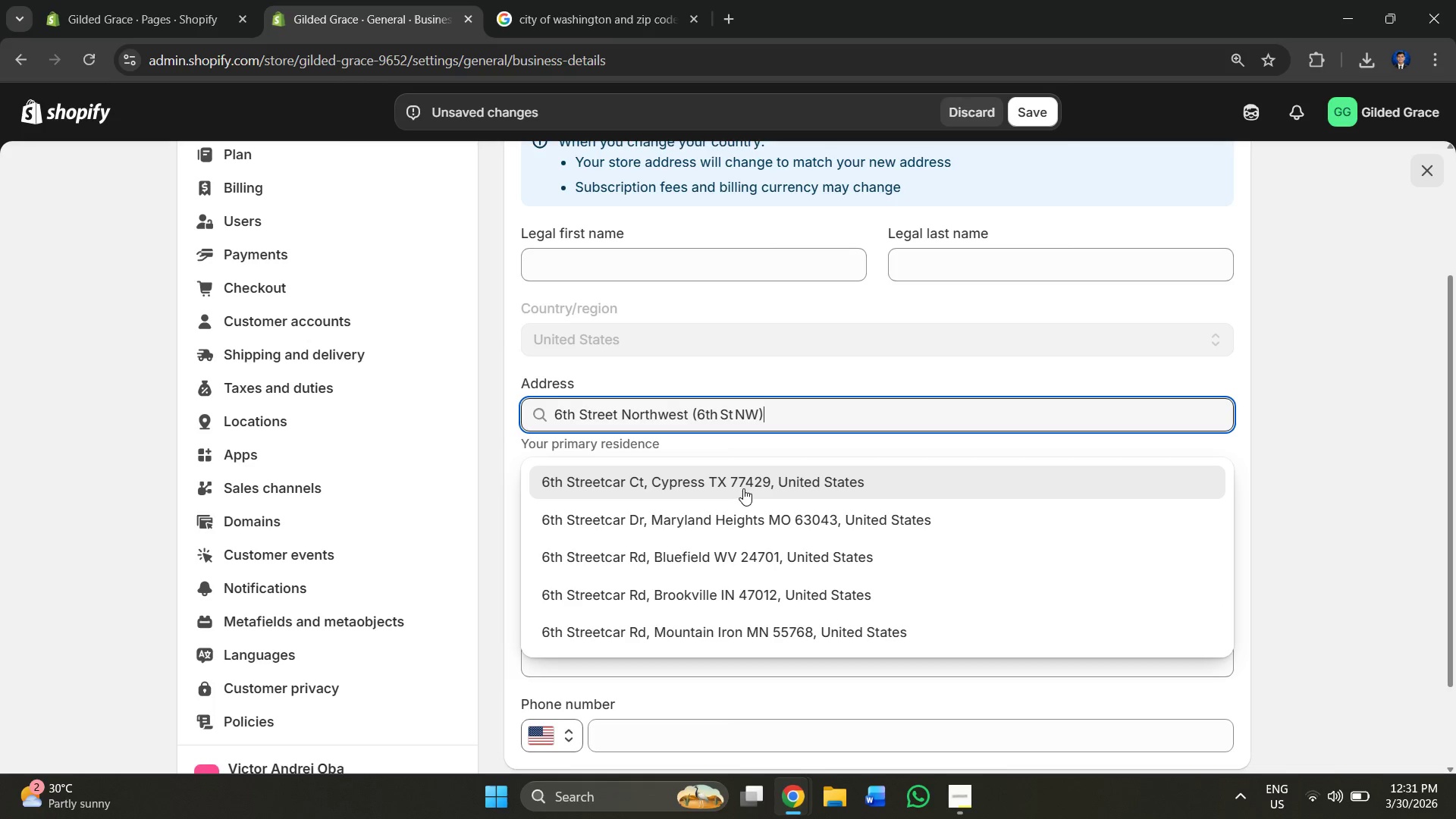 
left_click([743, 488])
 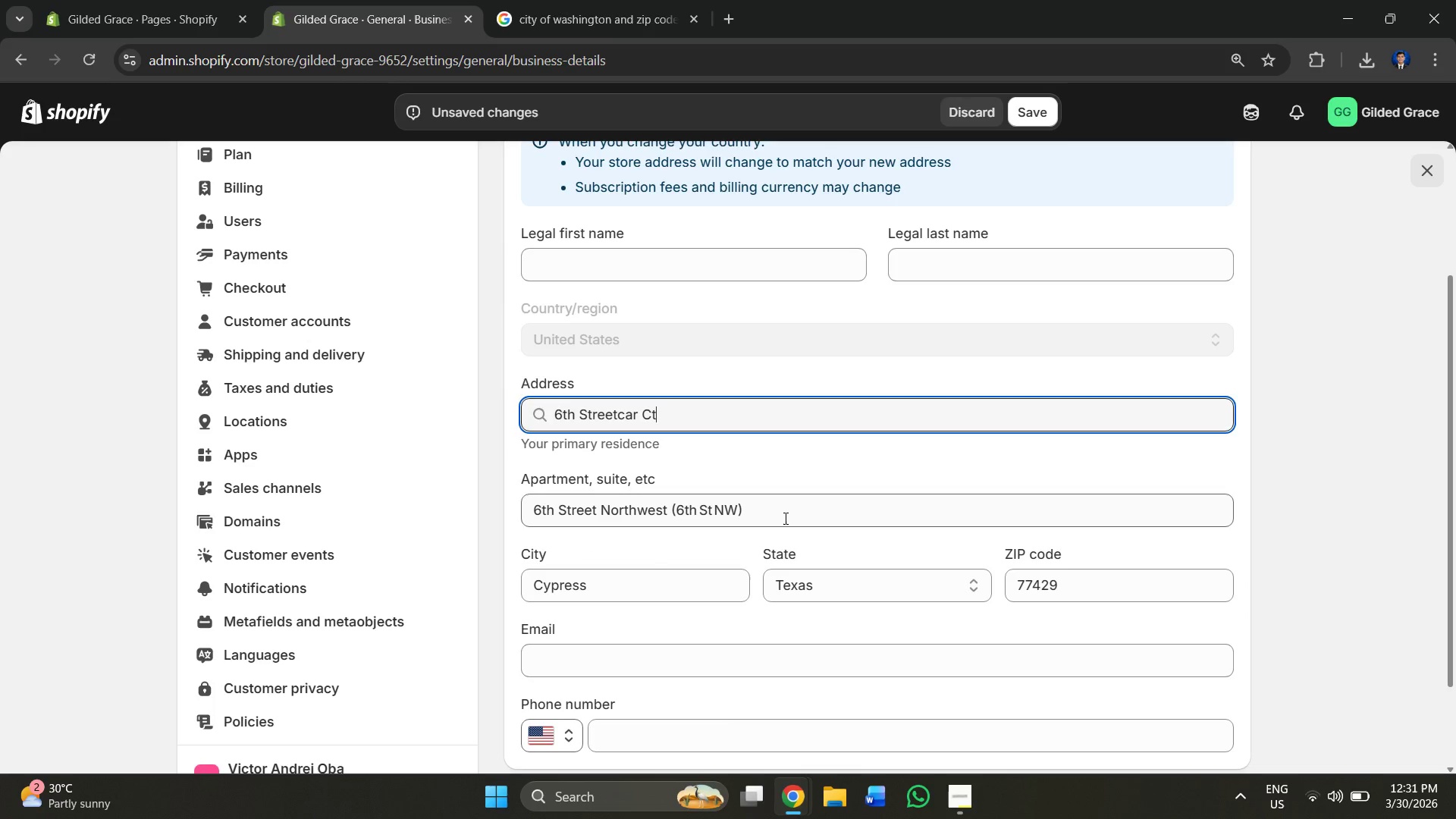 
left_click_drag(start_coordinate=[784, 518], to_coordinate=[520, 516])
 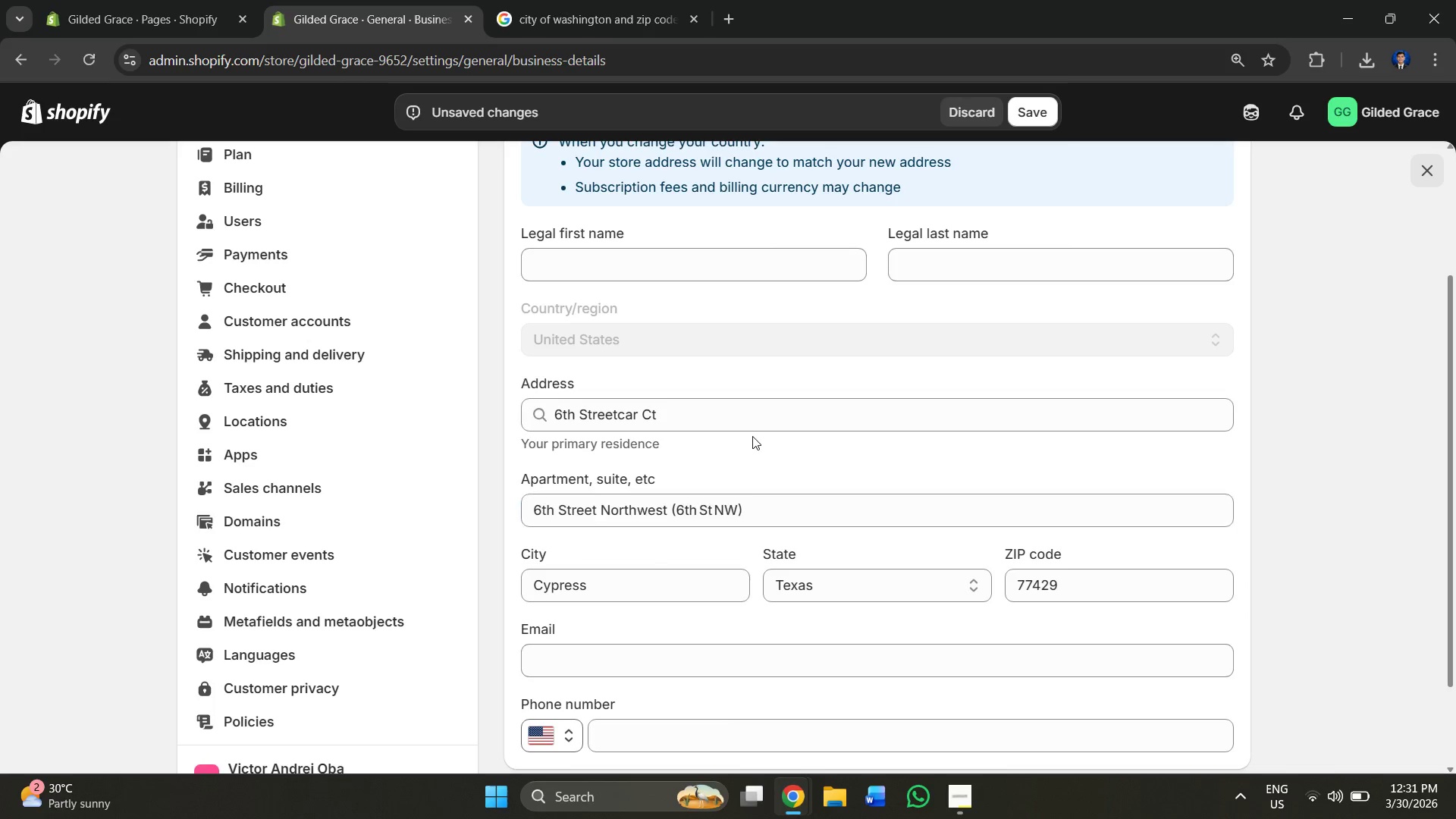 
double_click([745, 414])
 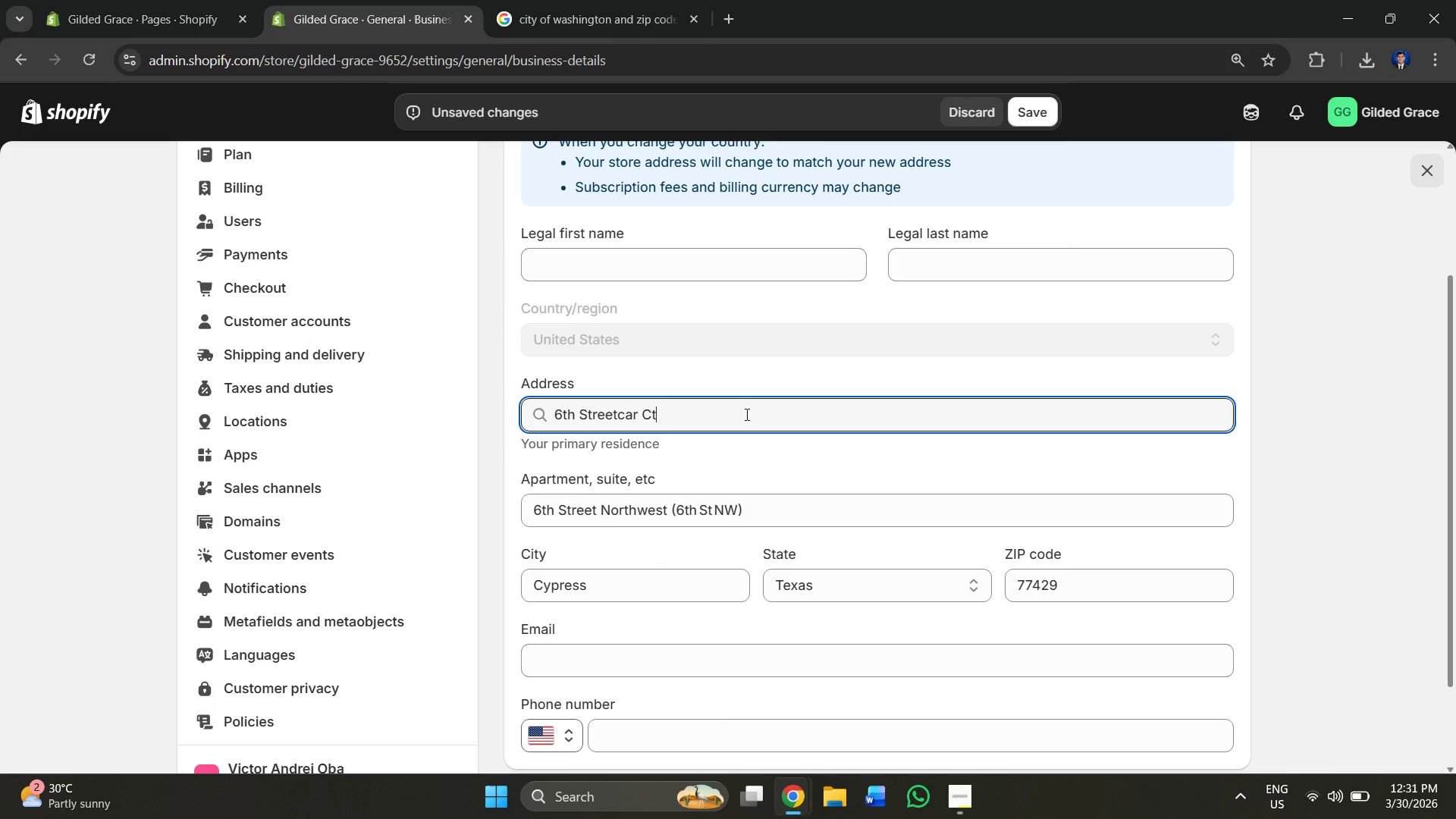 
left_click_drag(start_coordinate=[745, 414], to_coordinate=[551, 420])
 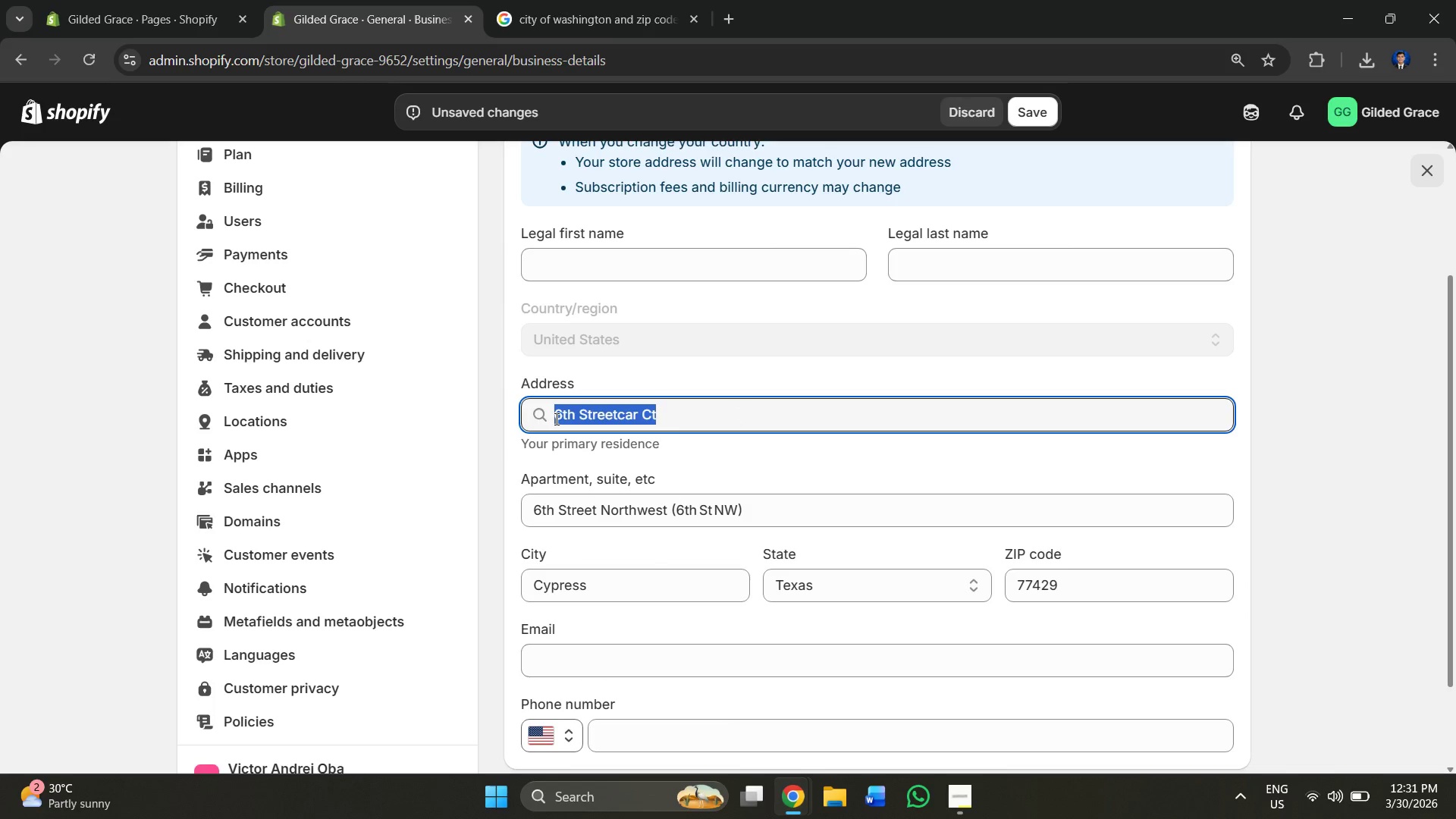 
key(Control+V)
 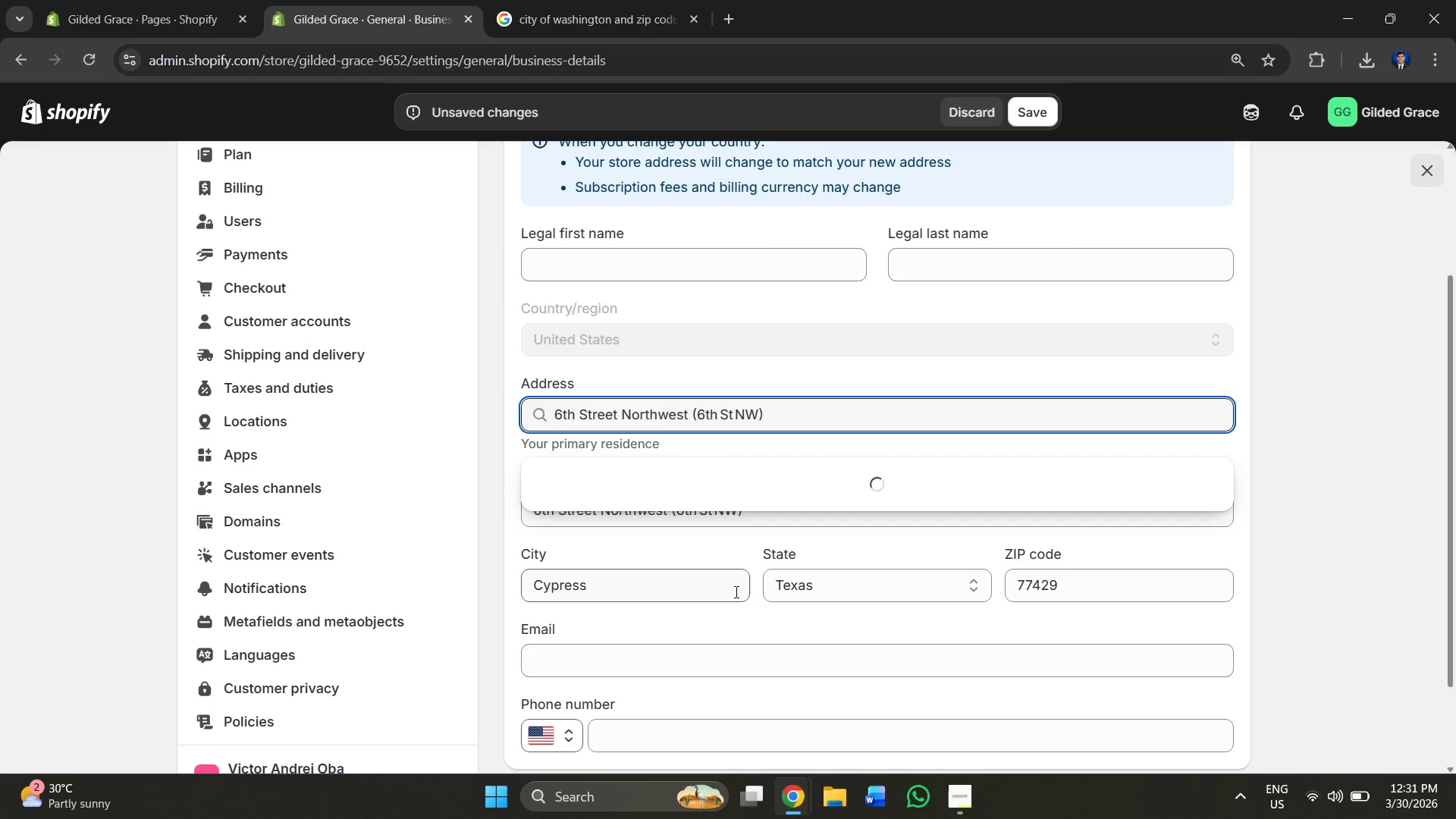 
wait(9.28)
 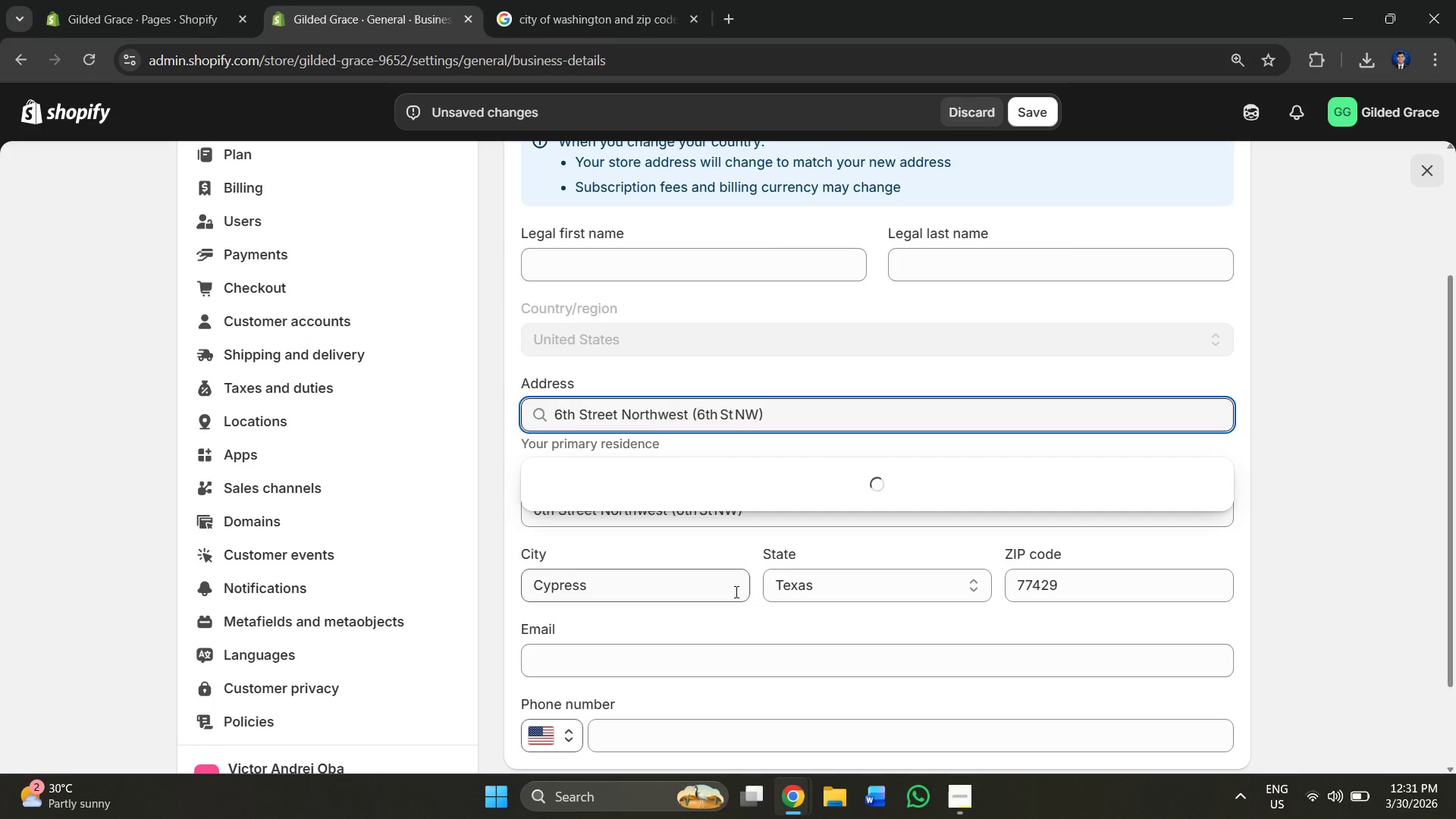 
left_click_drag(start_coordinate=[804, 410], to_coordinate=[517, 434])
 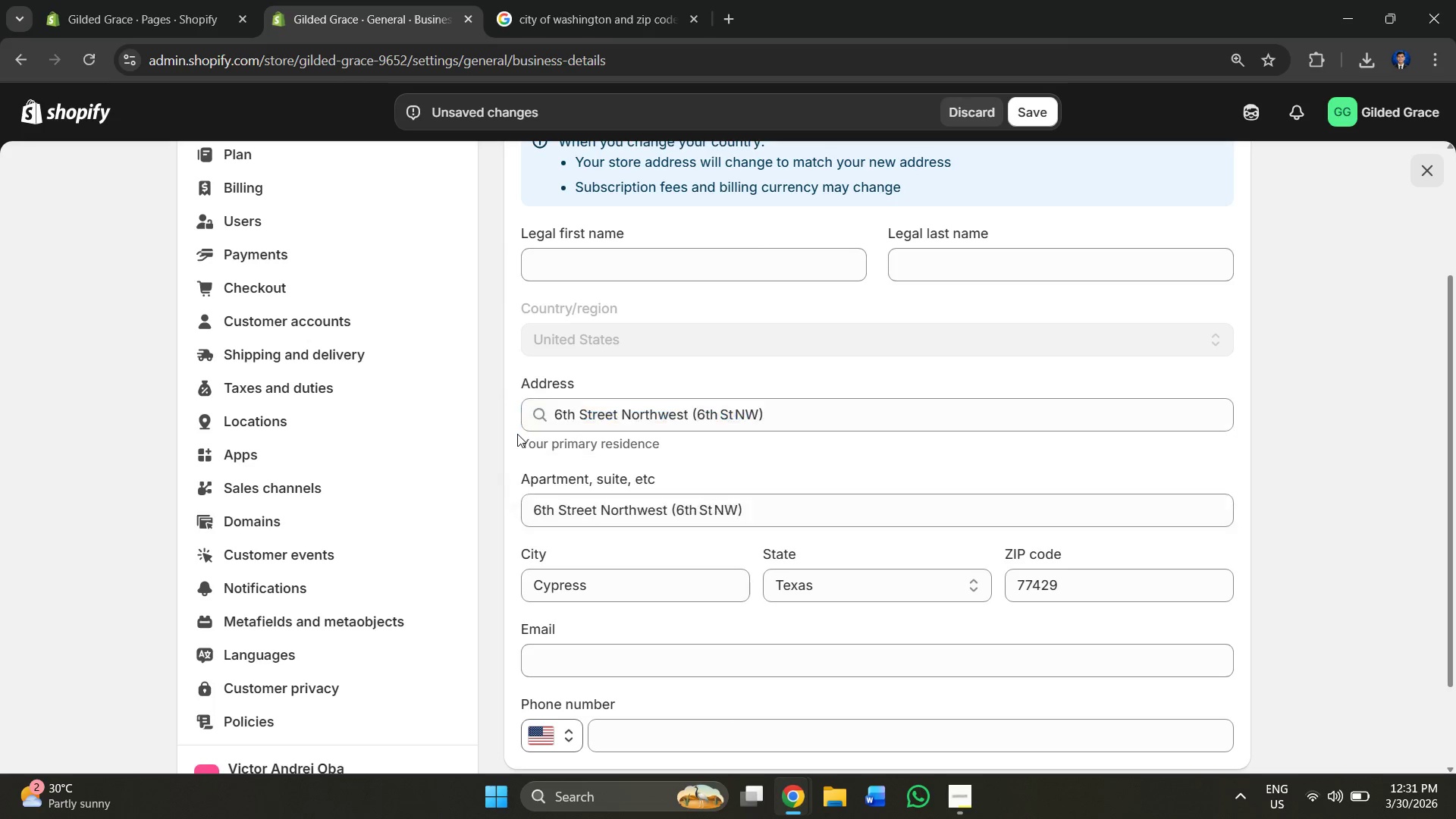 
left_click_drag(start_coordinate=[517, 434], to_coordinate=[522, 431])
 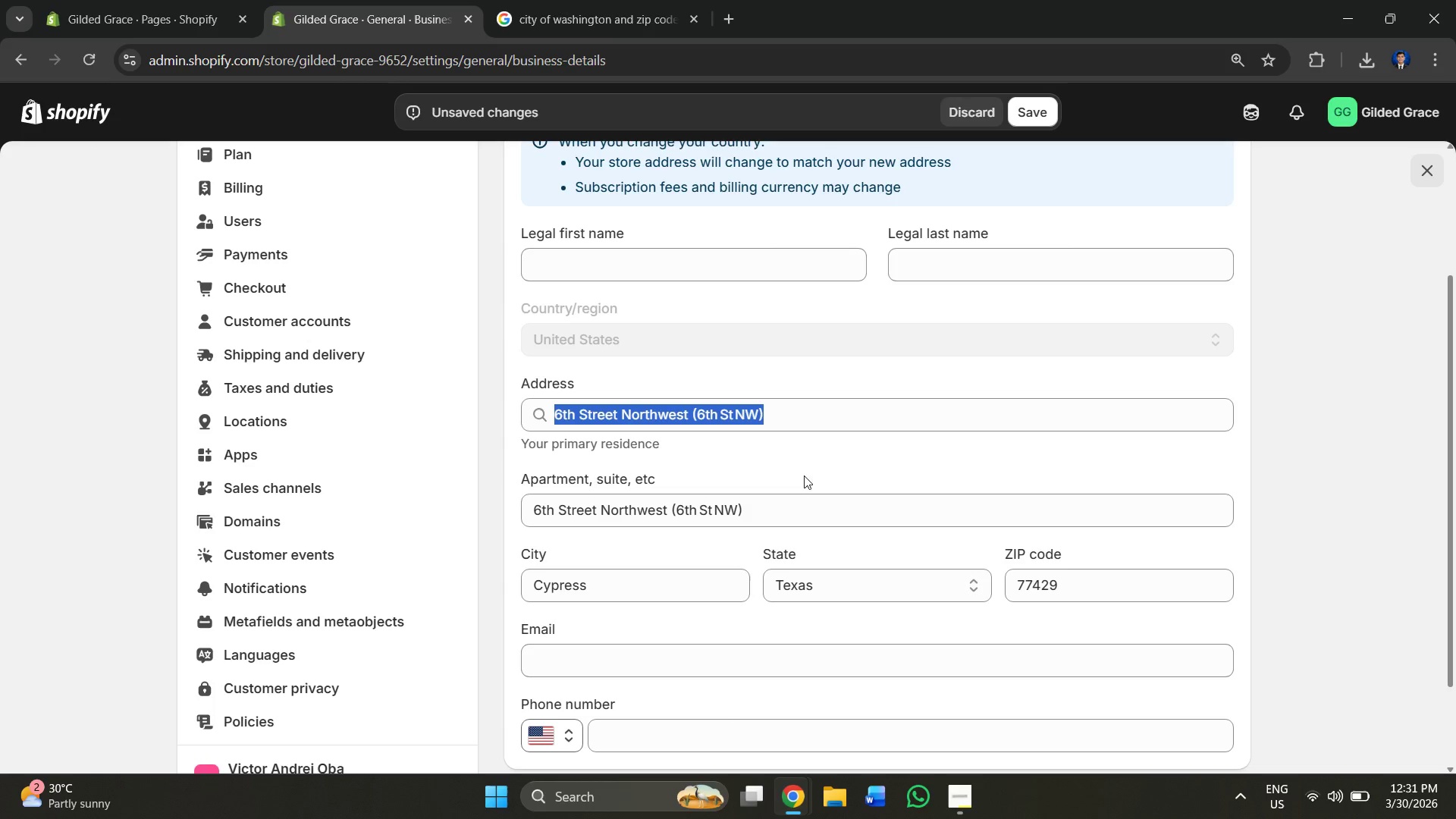 
left_click_drag(start_coordinate=[798, 504], to_coordinate=[525, 514])
 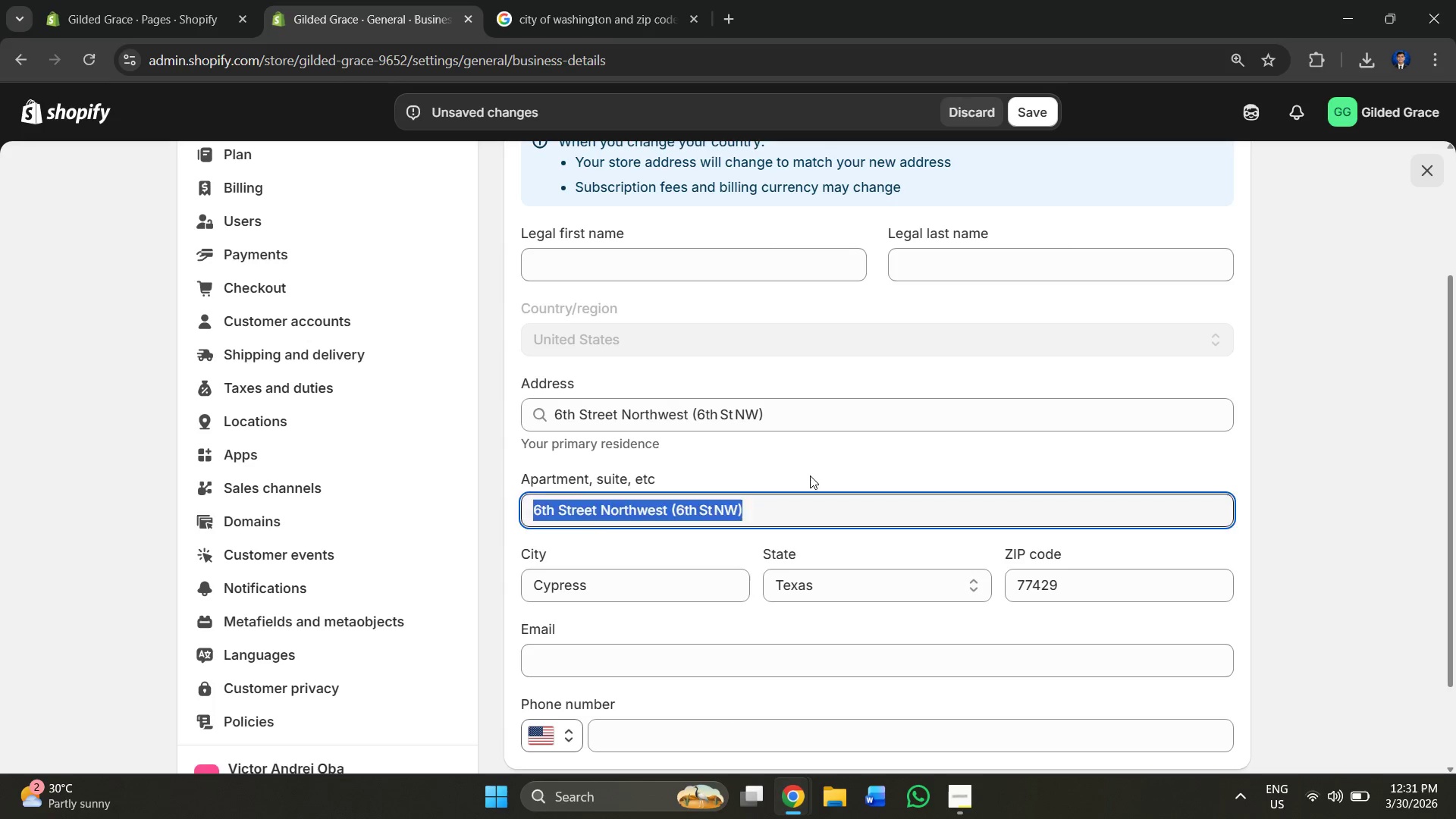 
left_click([811, 475])
 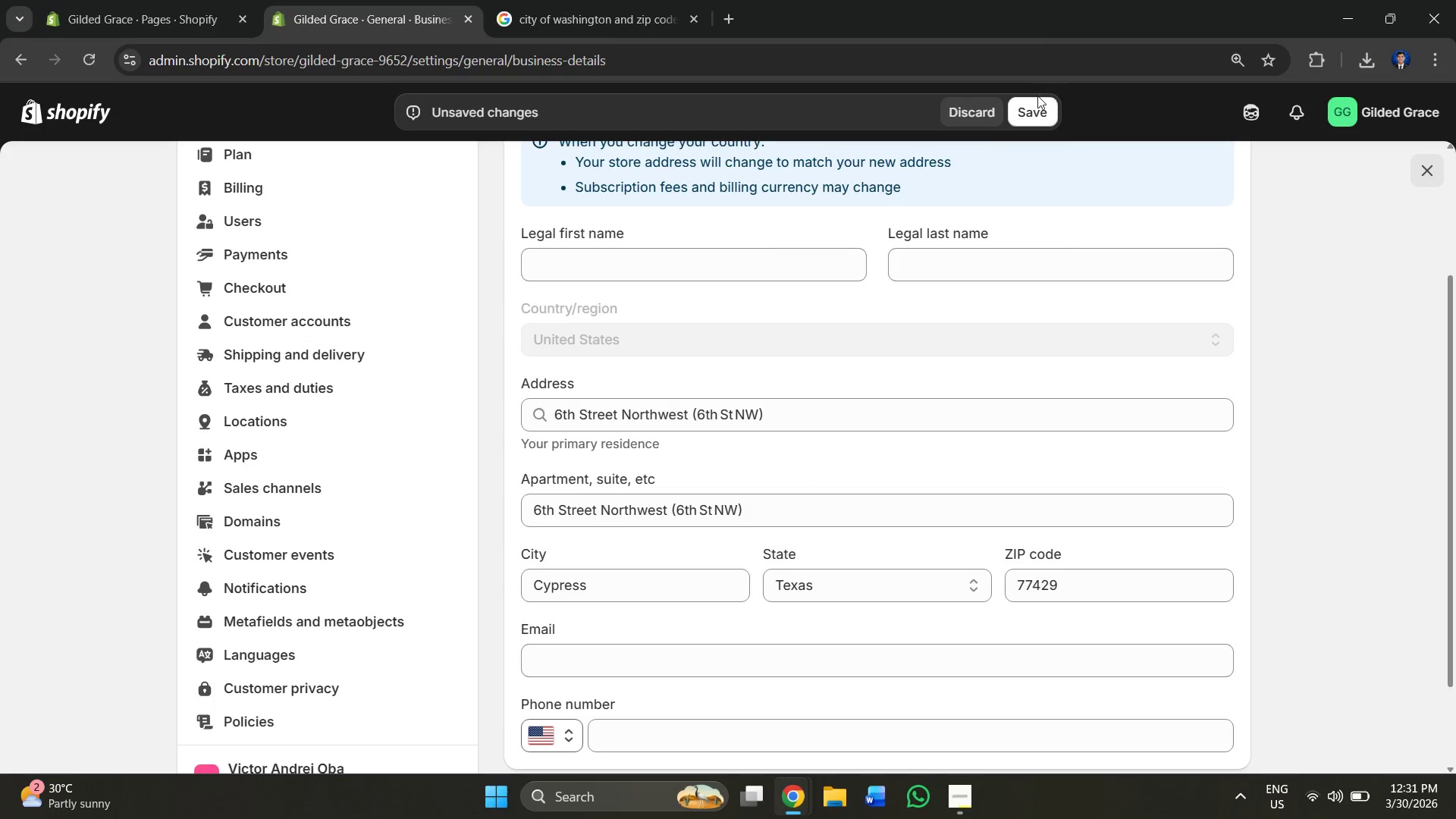 
left_click([1037, 96])
 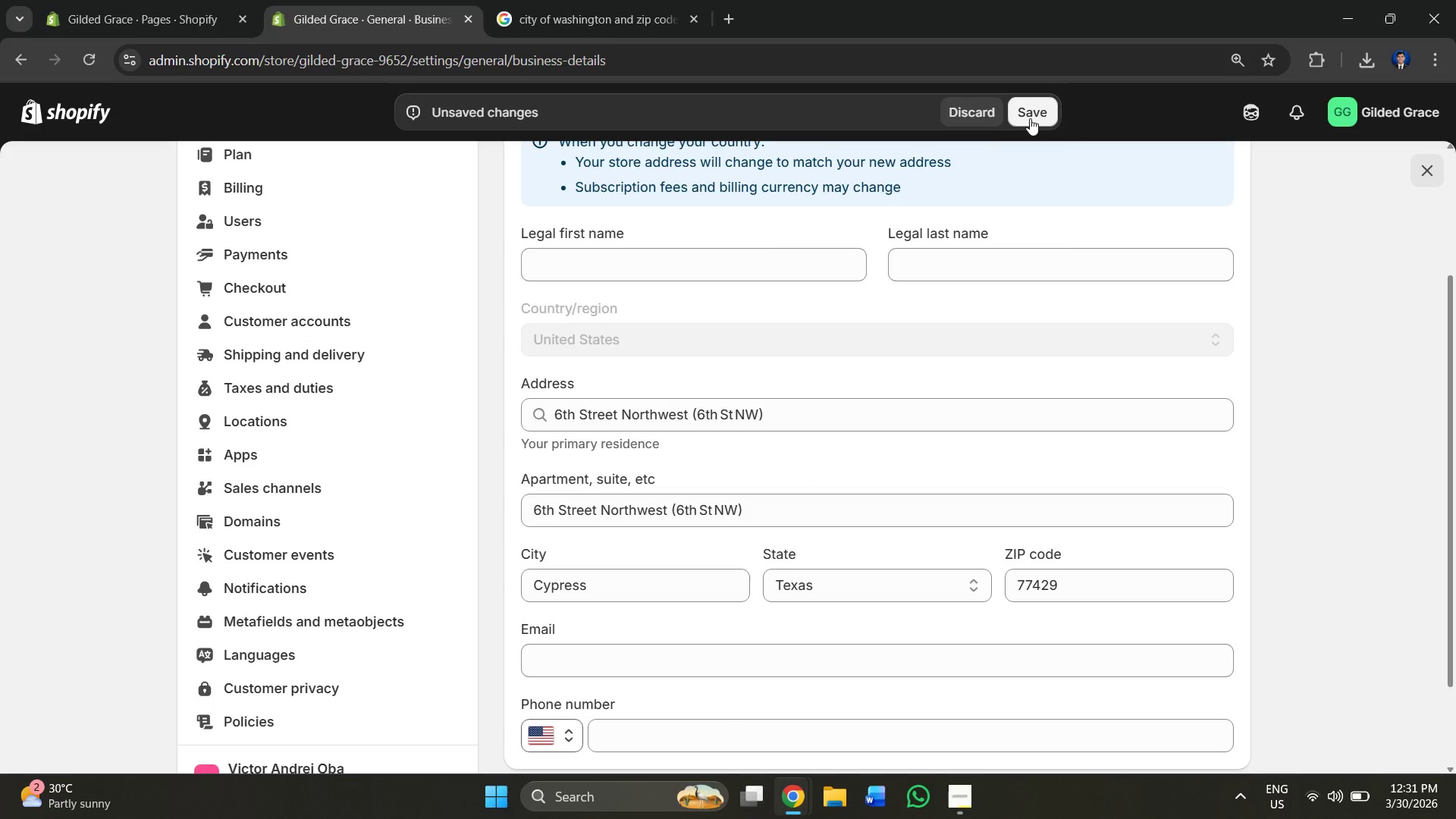 
left_click([1030, 118])
 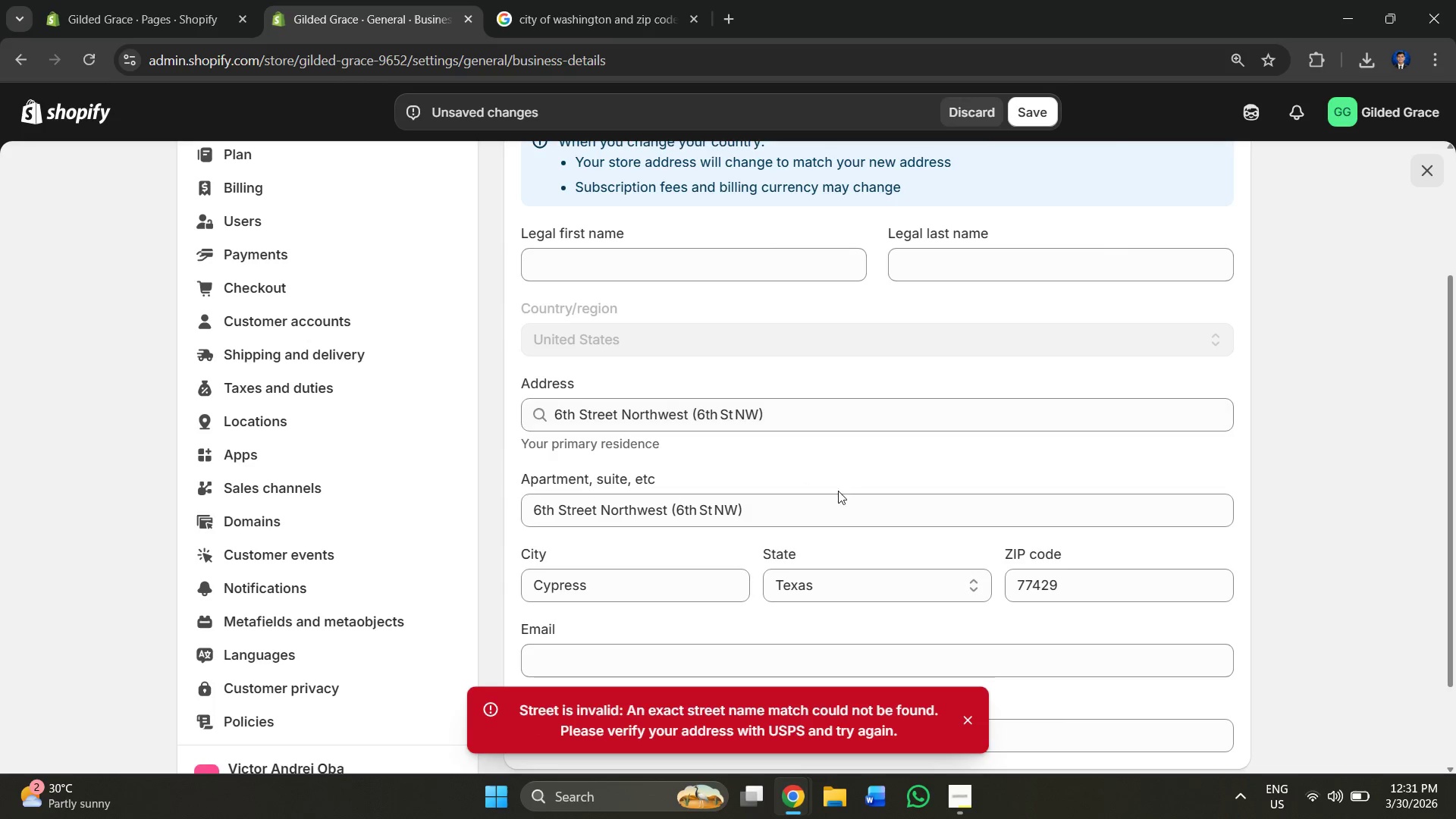 
scroll: coordinate [833, 490], scroll_direction: down, amount: 1.0
 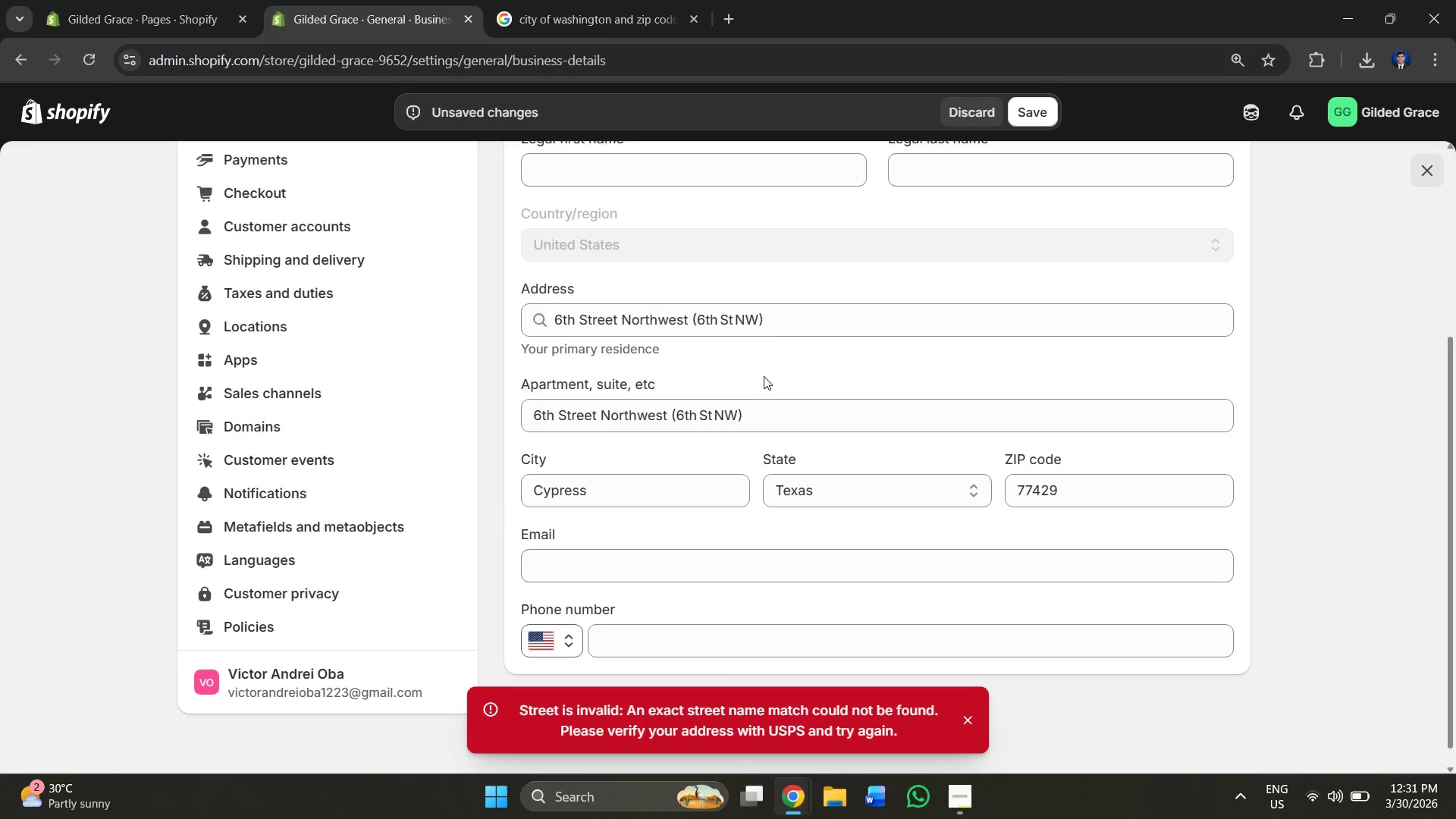 
left_click_drag(start_coordinate=[805, 318], to_coordinate=[500, 310])
 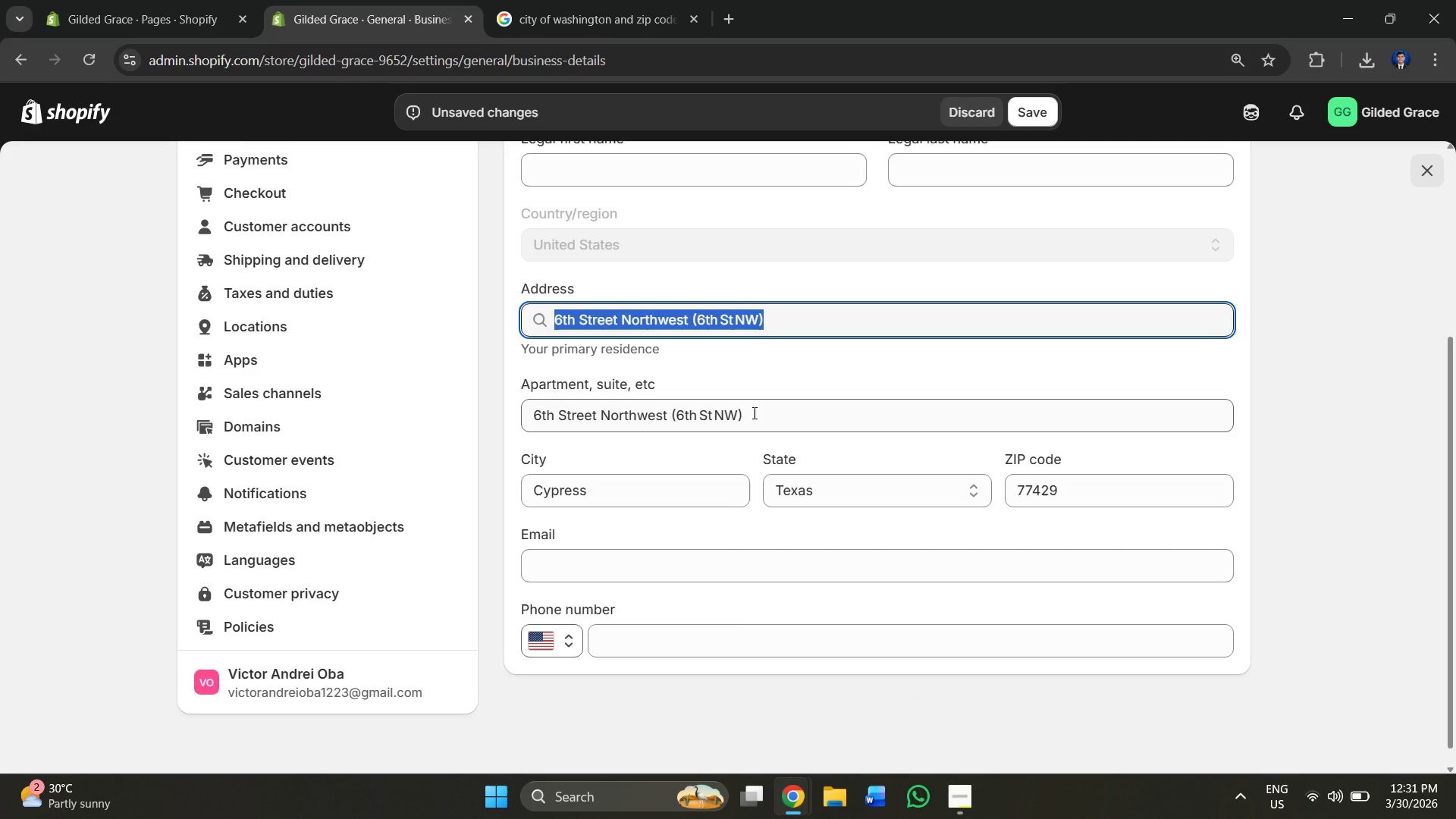 
left_click([749, 418])
 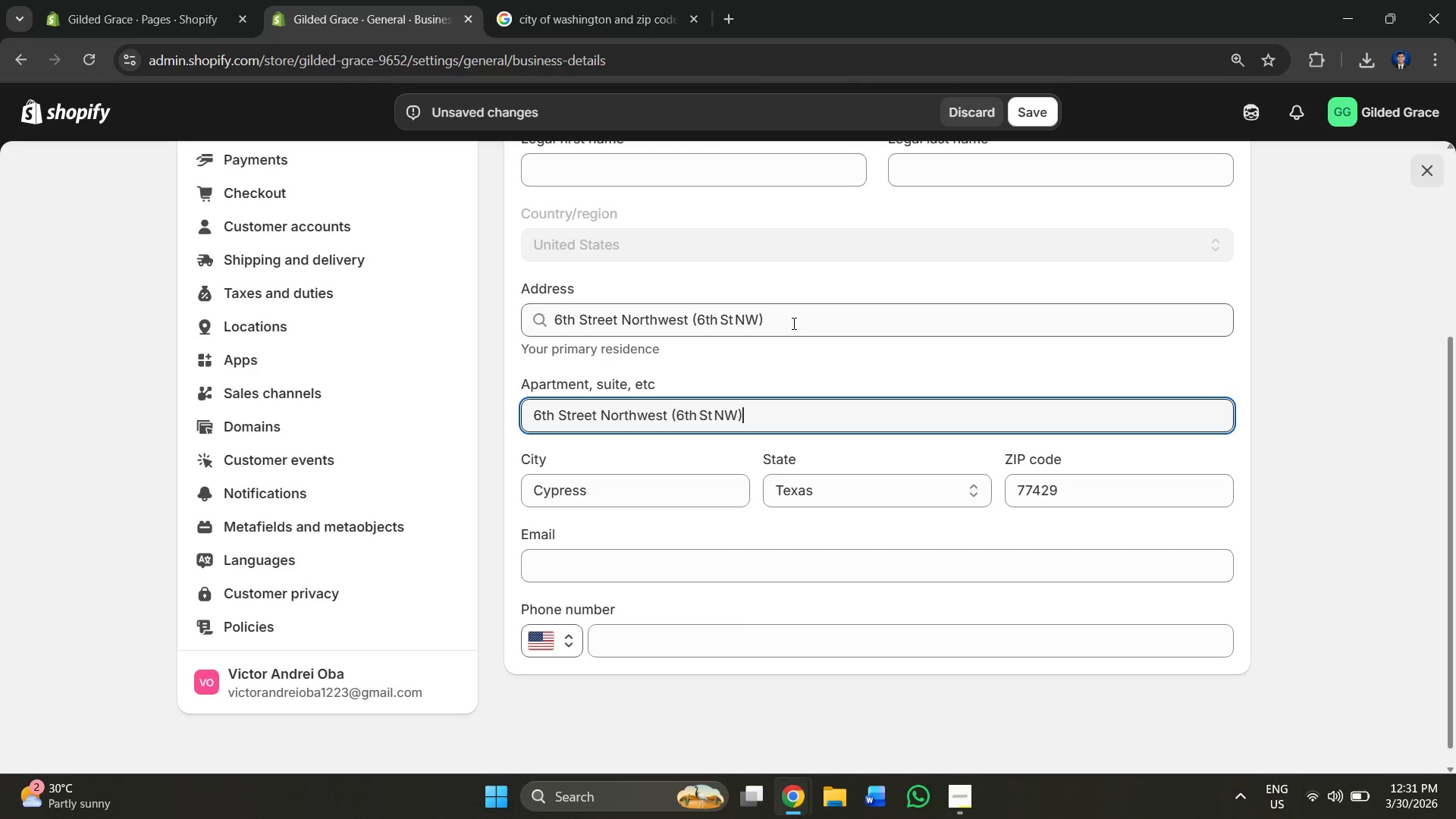 
left_click_drag(start_coordinate=[792, 323], to_coordinate=[484, 324])
 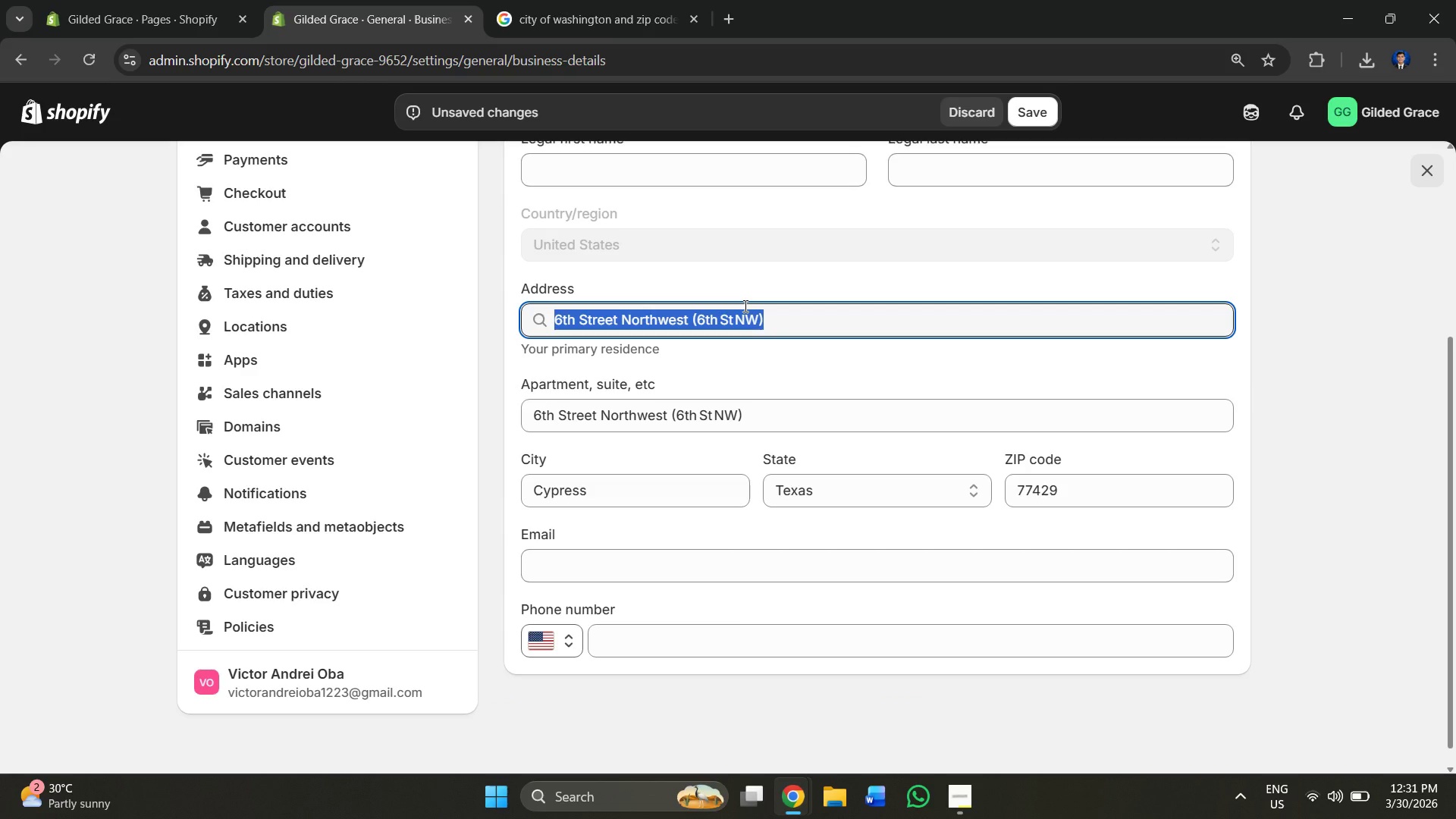 
key(Enter)
 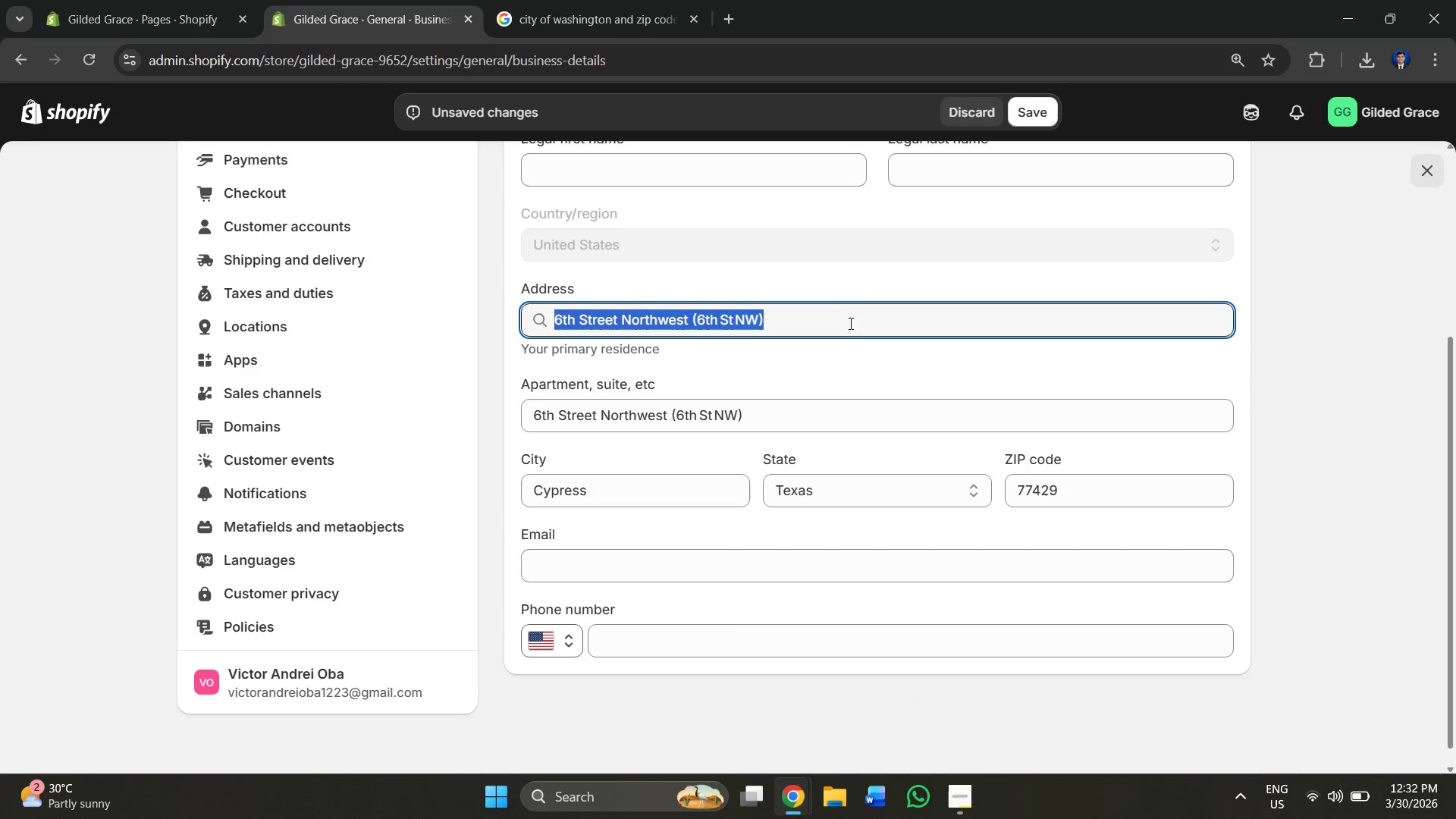 
left_click_drag(start_coordinate=[849, 323], to_coordinate=[533, 330])
 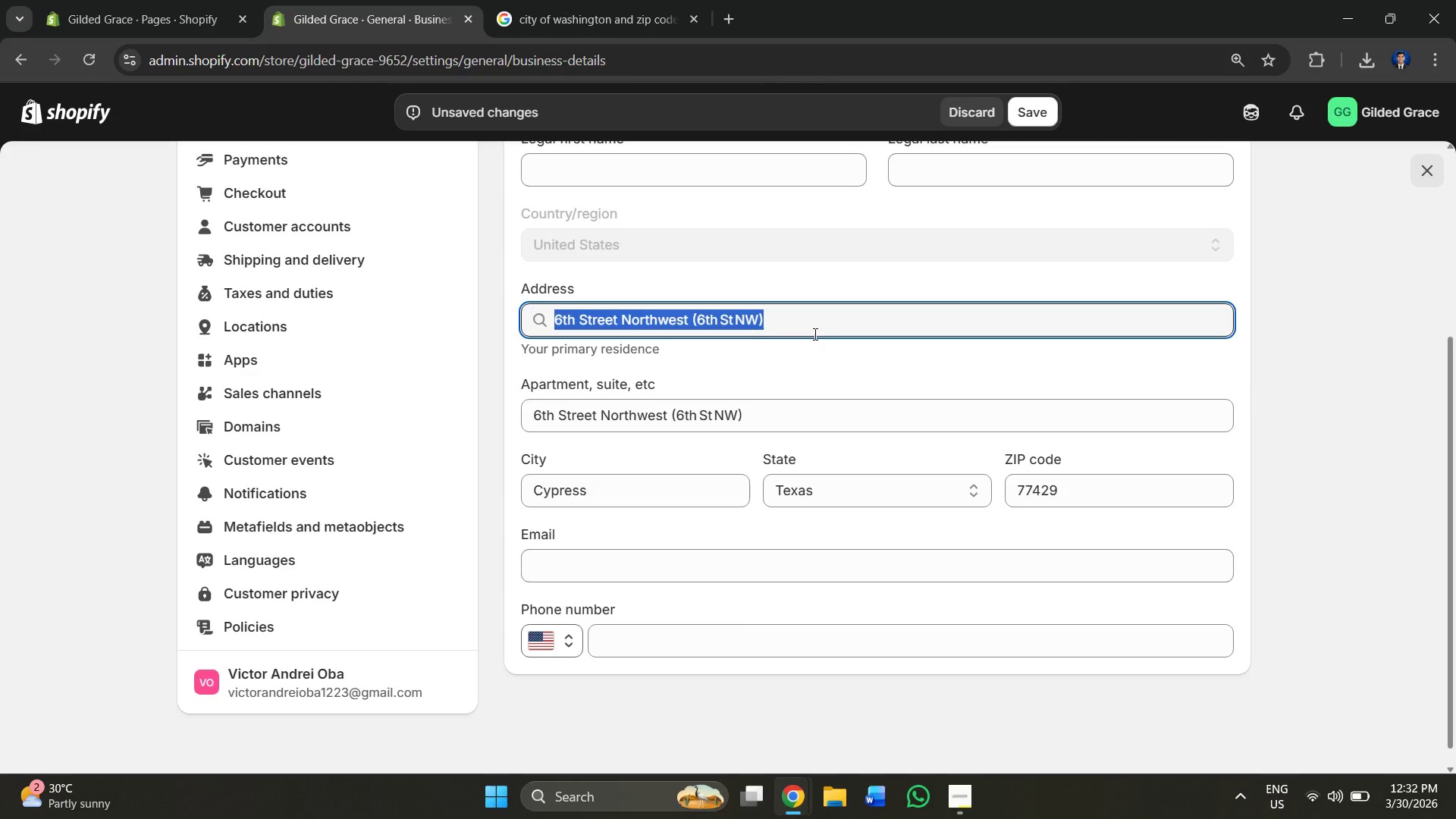 
key(Backspace)
 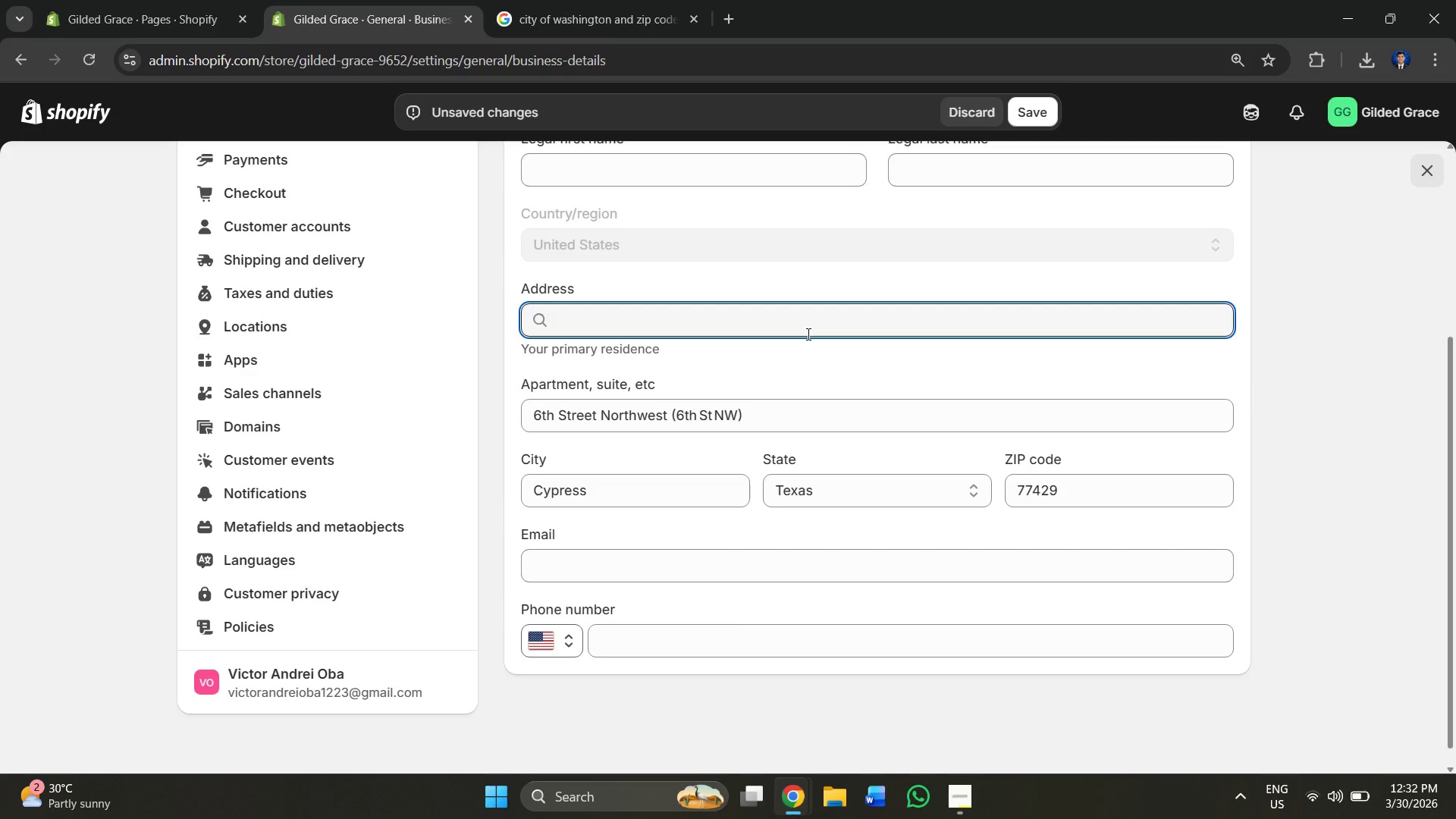 
key(Control+V)
 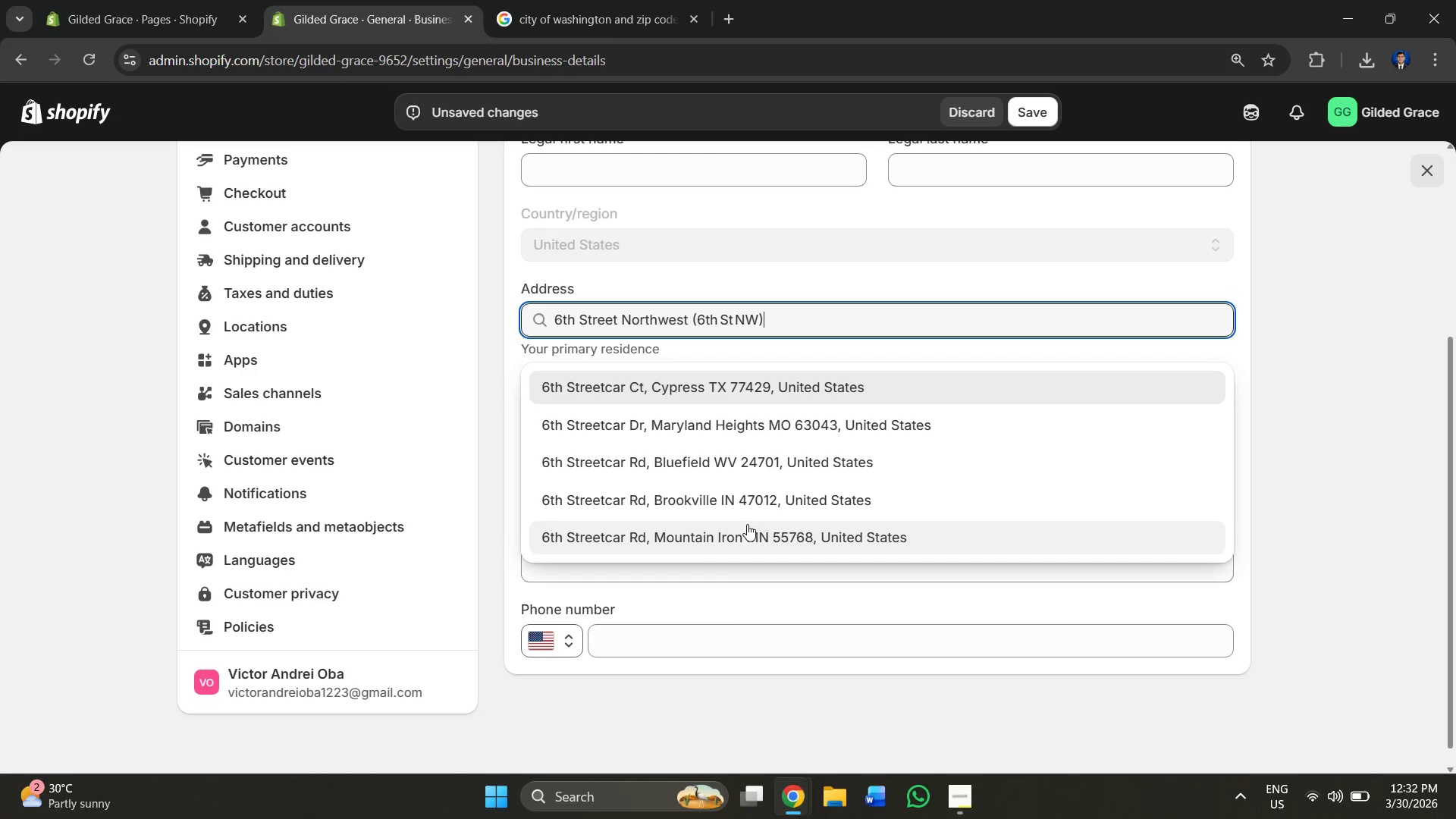 
wait(10.5)
 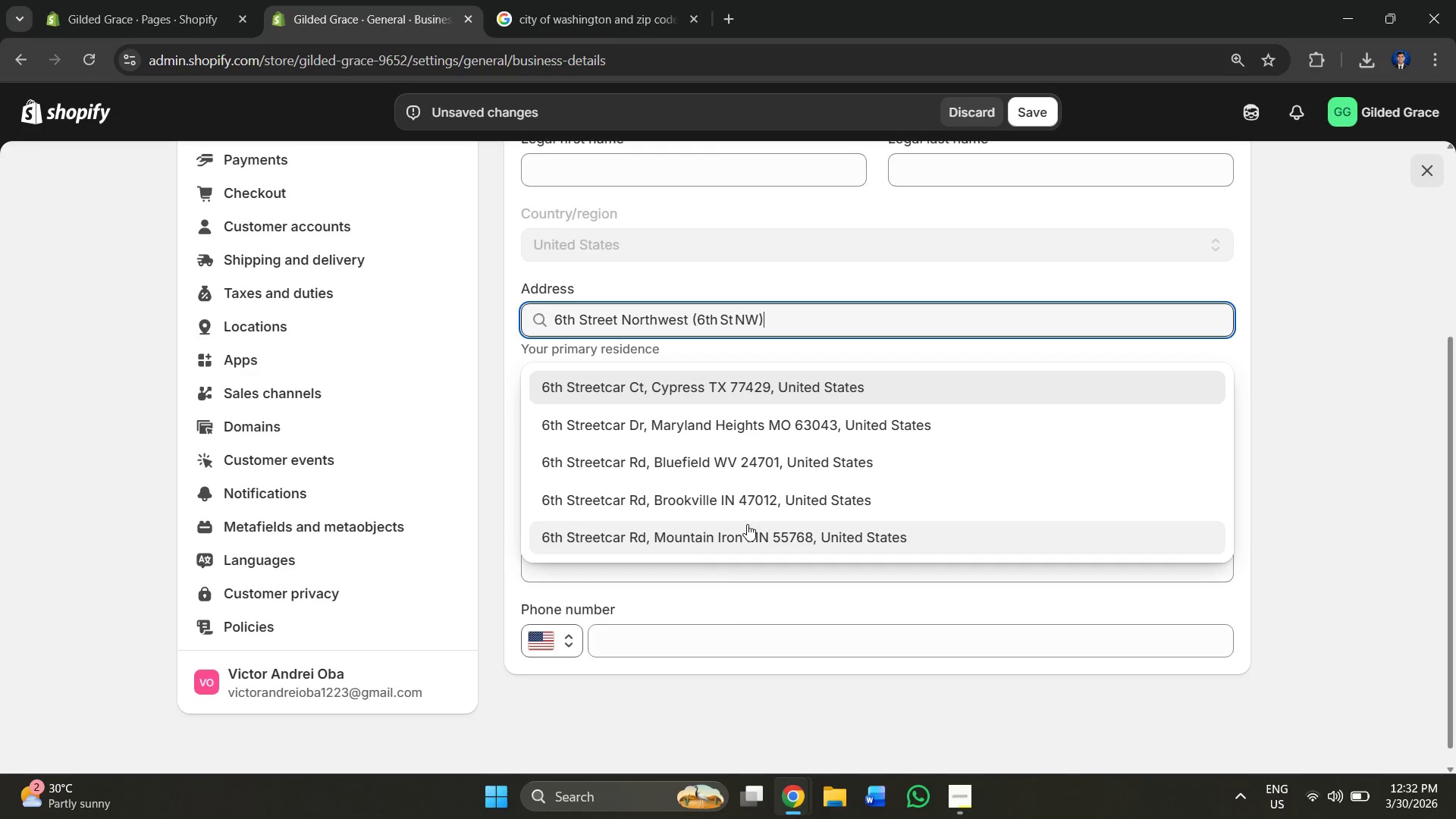 
left_click([746, 526])
 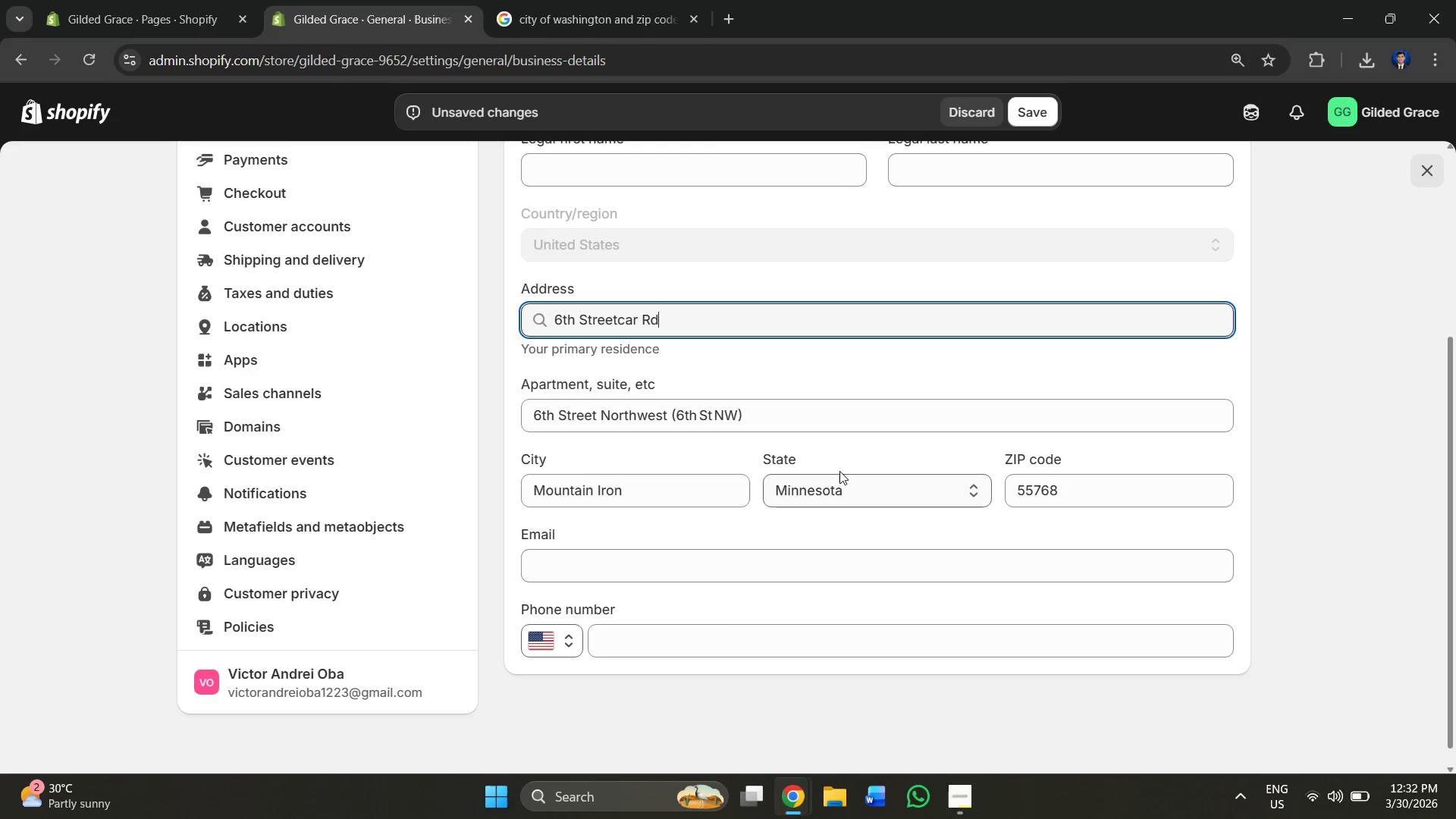 
left_click([792, 330])
 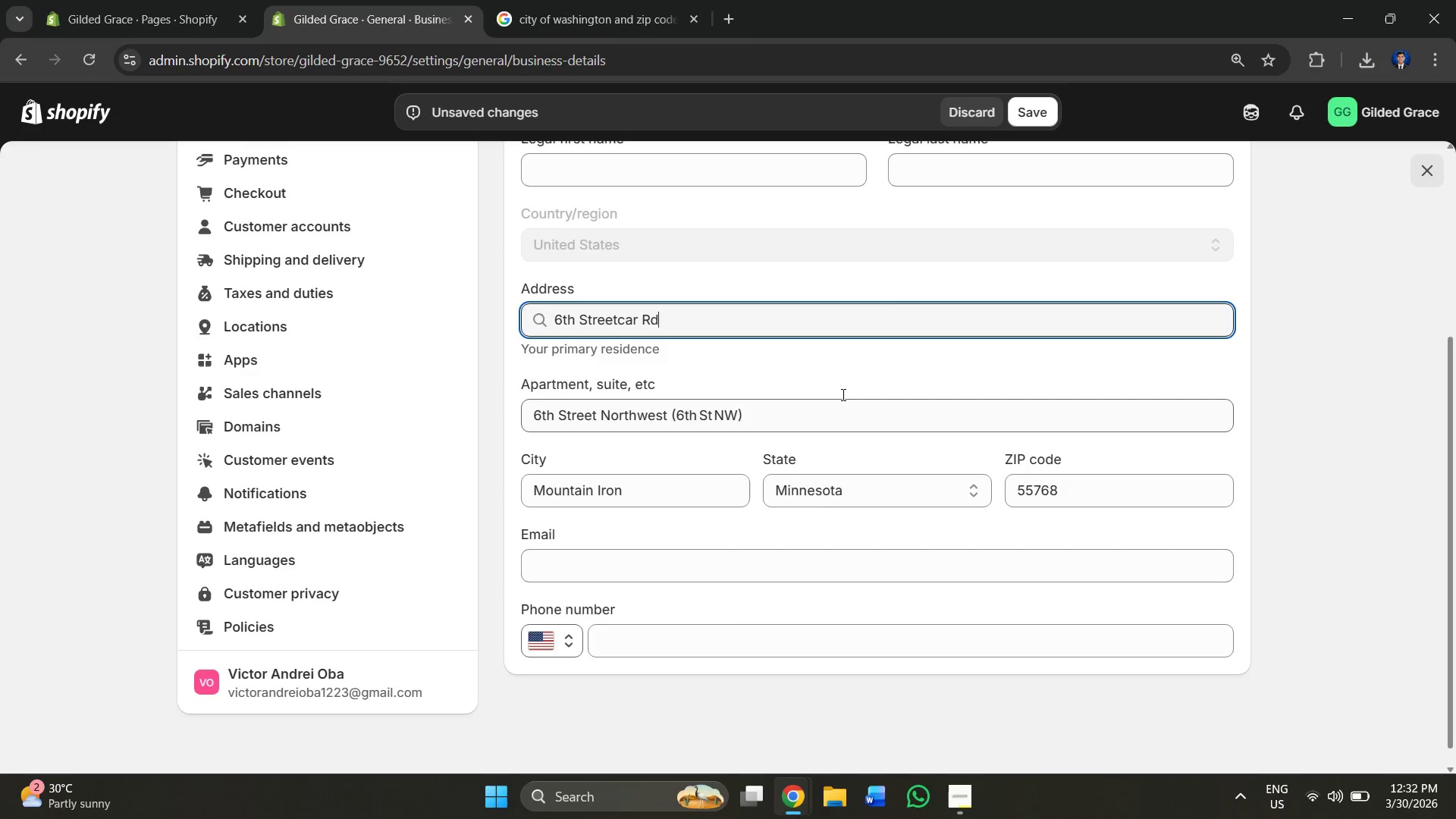 
left_click([1034, 104])
 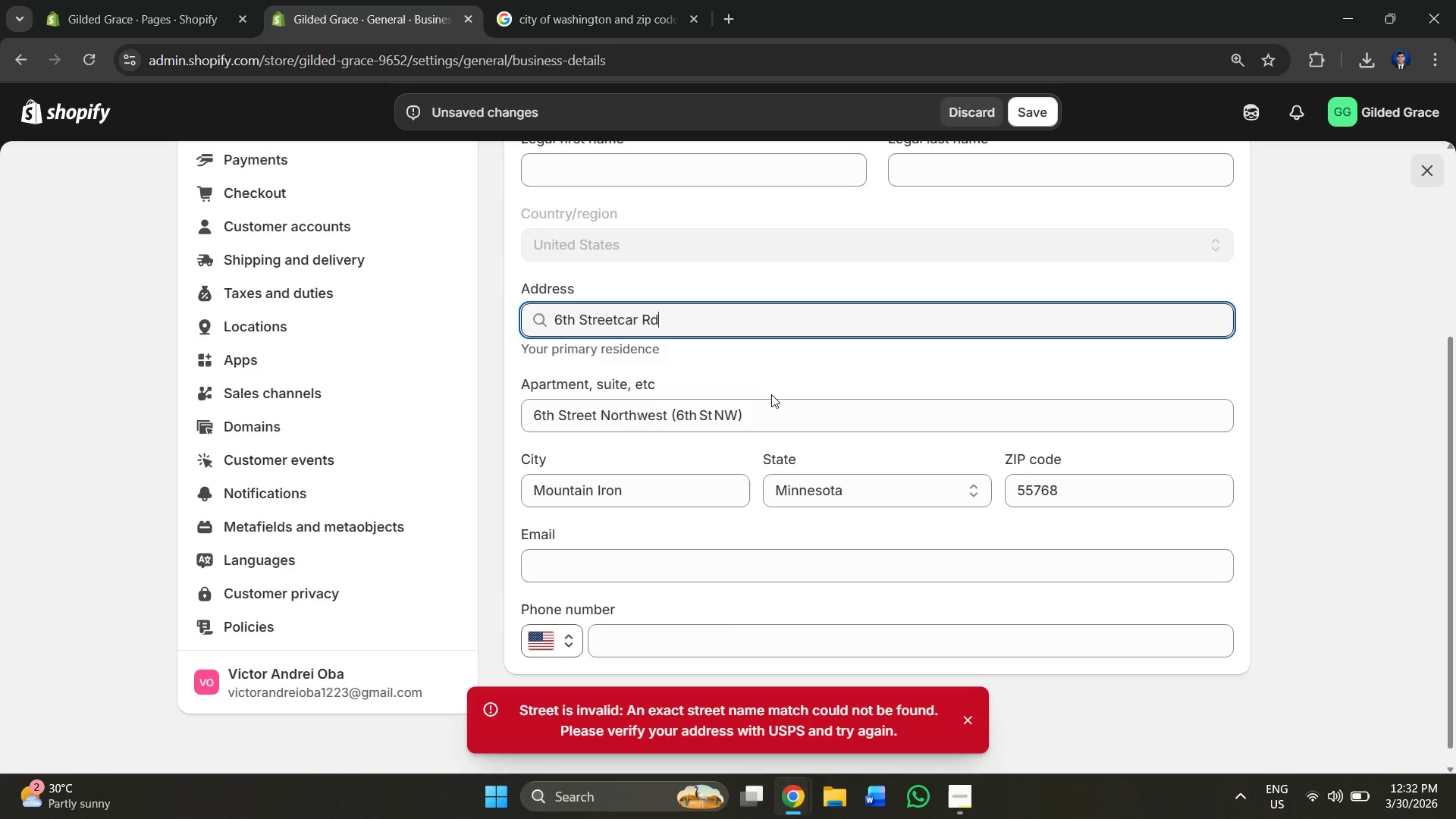 
left_click_drag(start_coordinate=[777, 404], to_coordinate=[490, 403])
 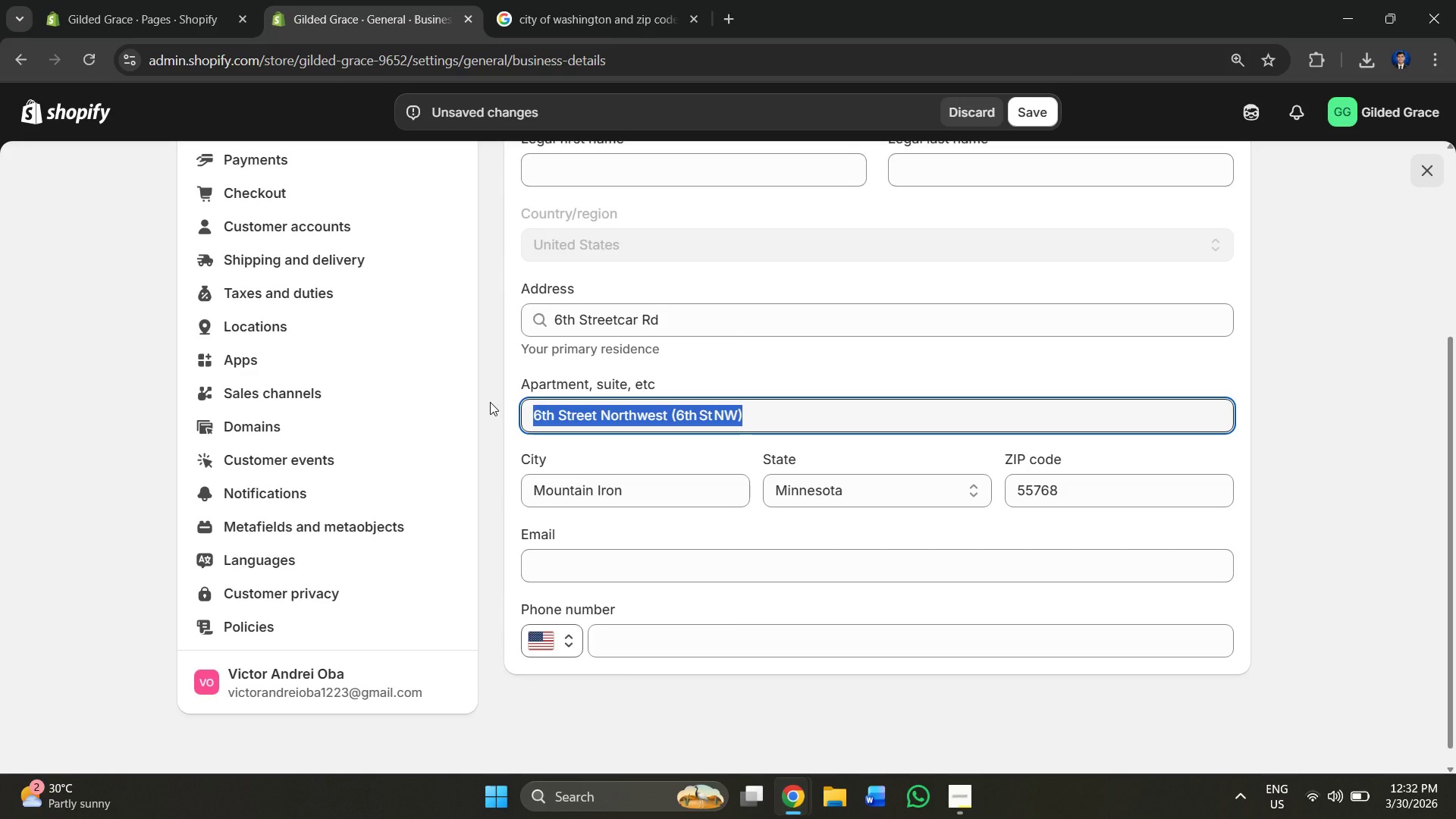 
key(Backspace)
 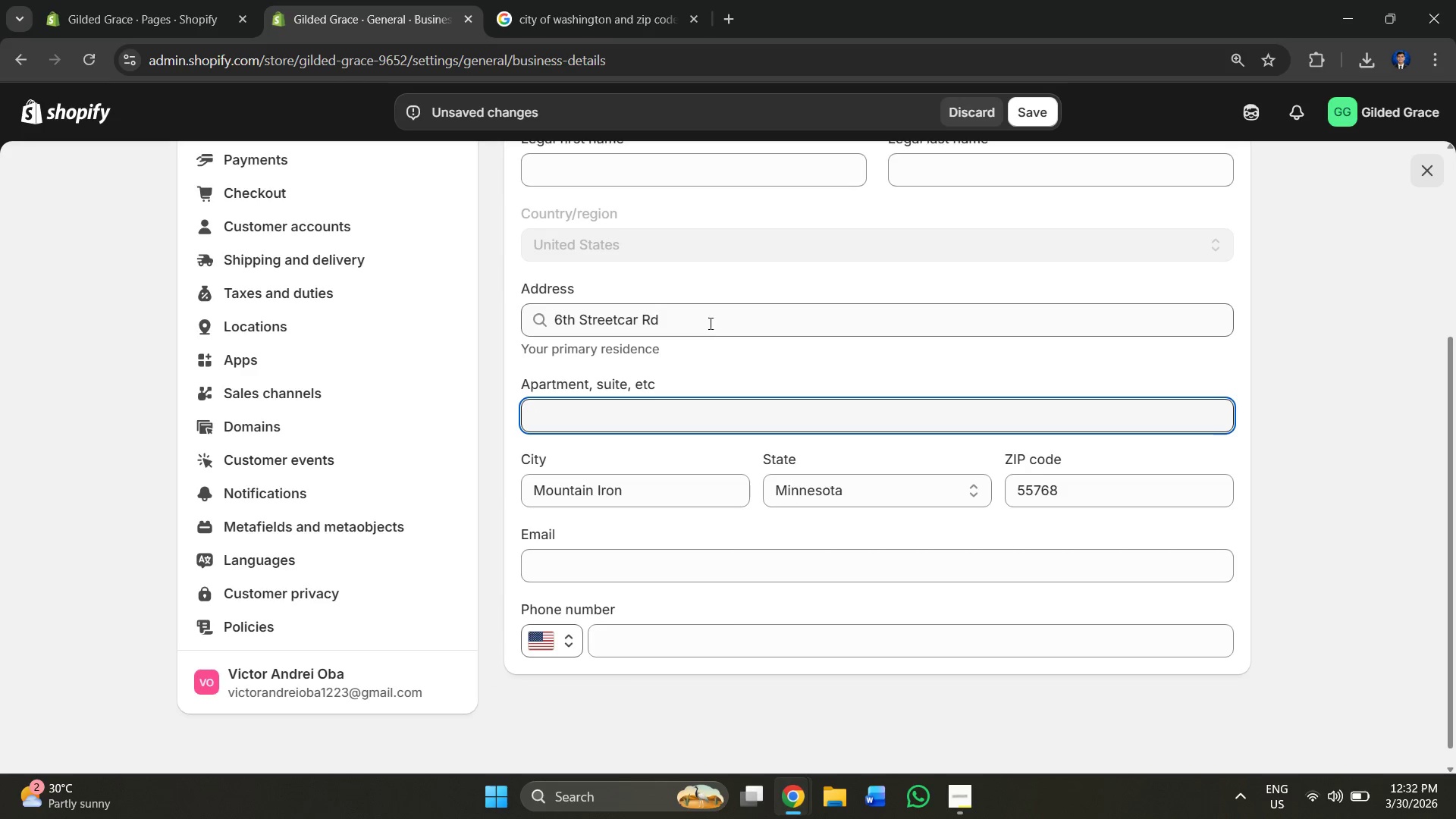 
left_click([709, 320])
 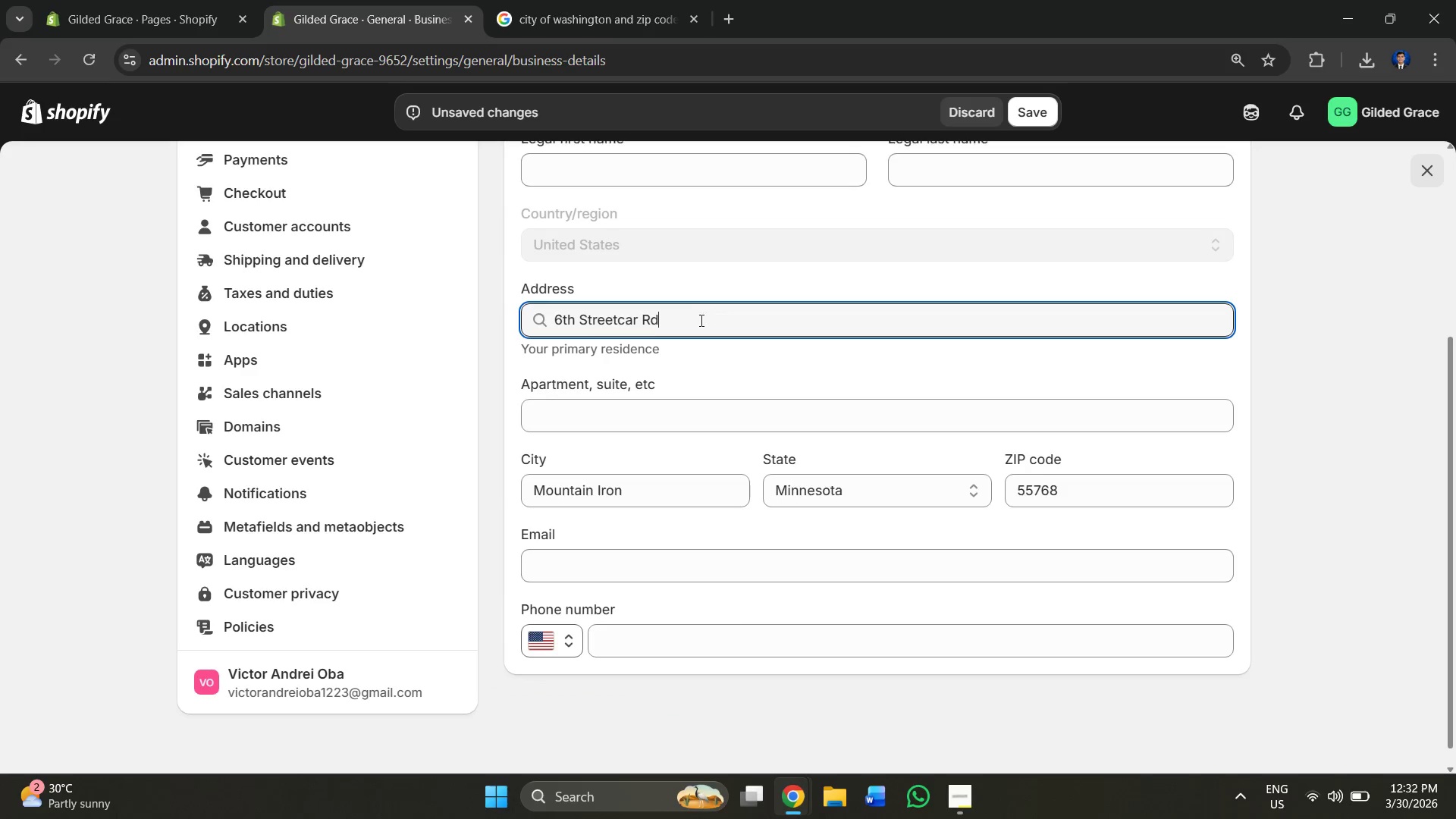 
left_click_drag(start_coordinate=[706, 320], to_coordinate=[474, 334])
 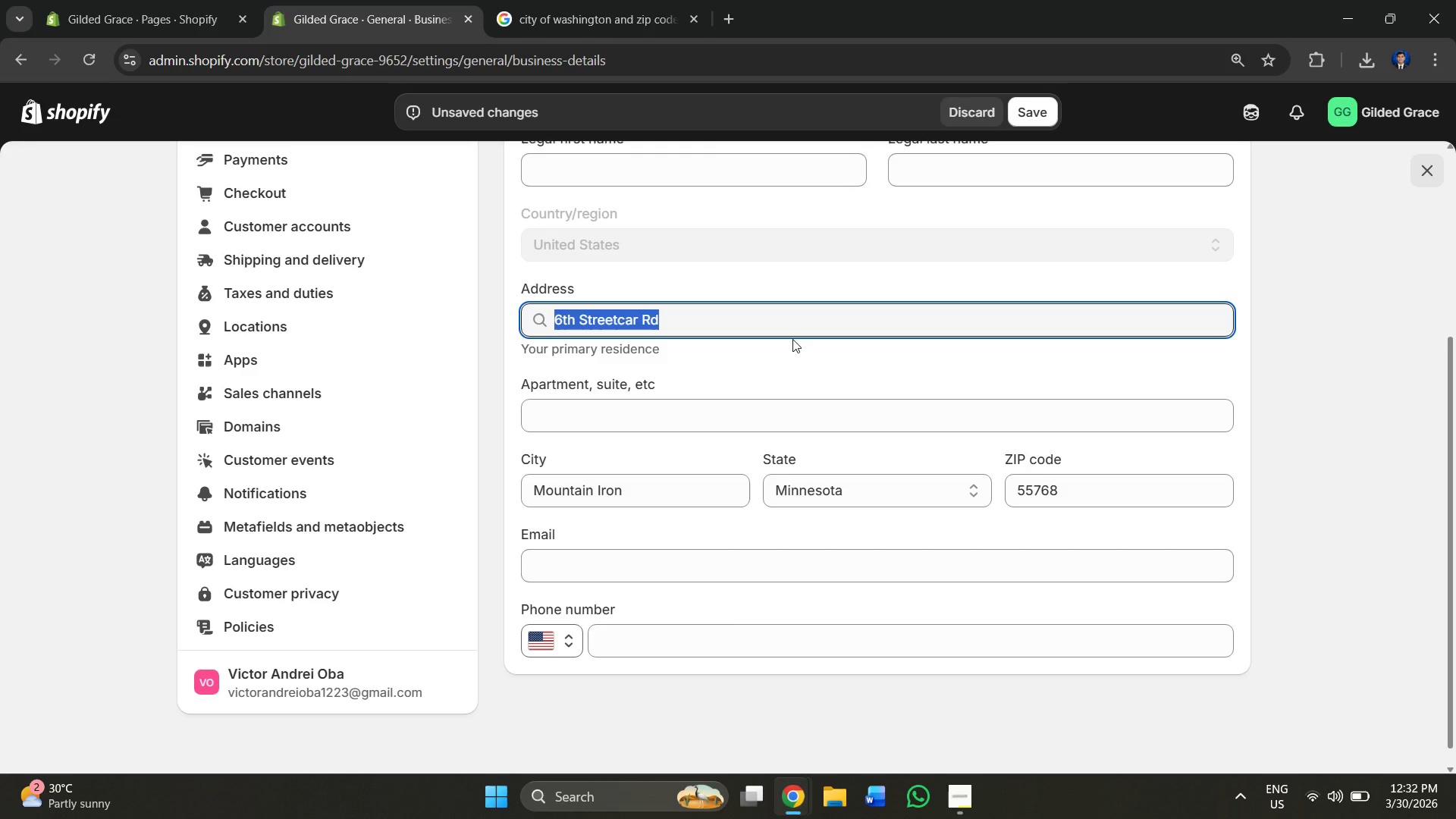 
key(Backspace)
 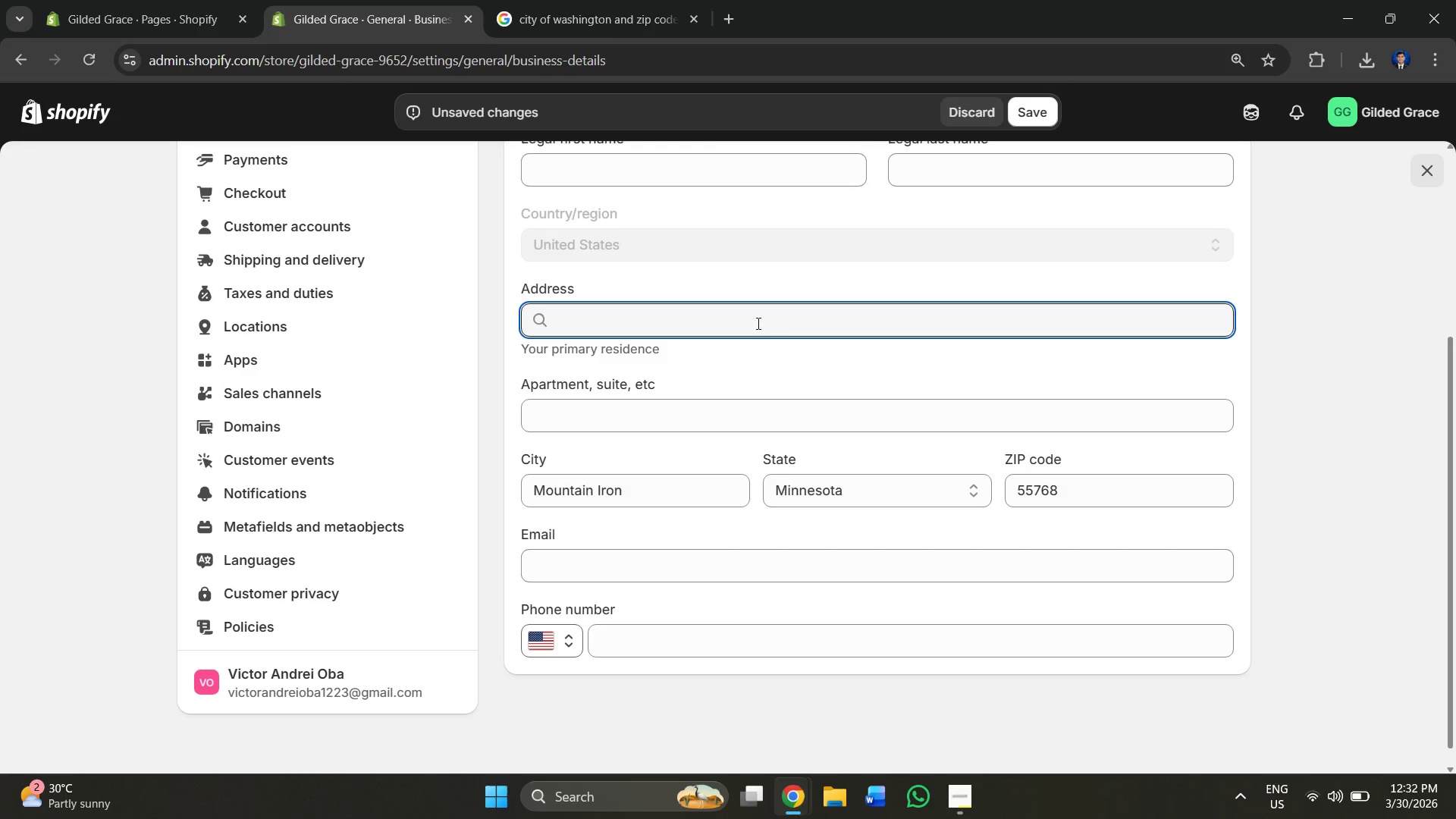 
left_click([757, 323])
 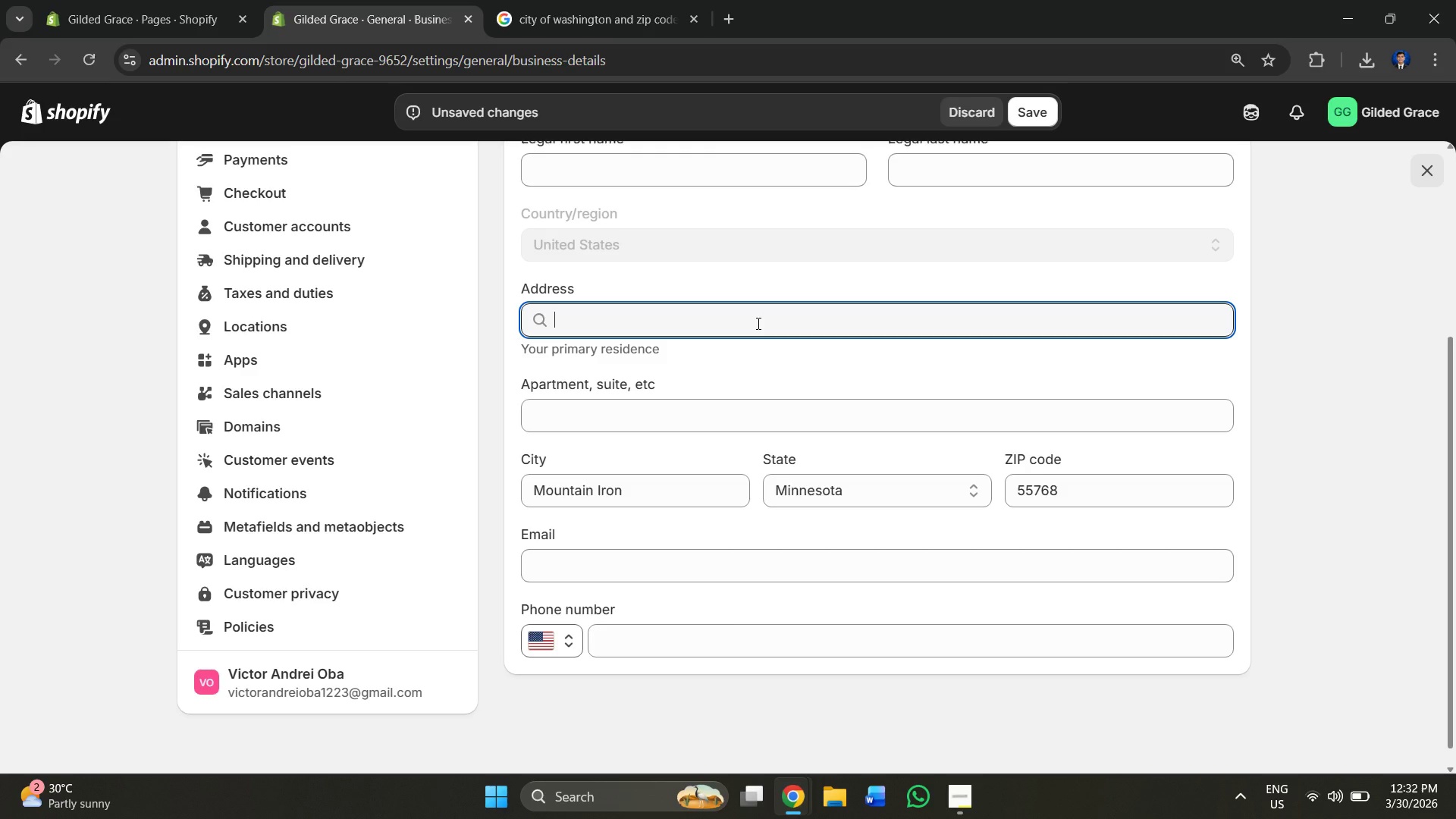 
hold_key(key=ControlLeft, duration=0.34)
 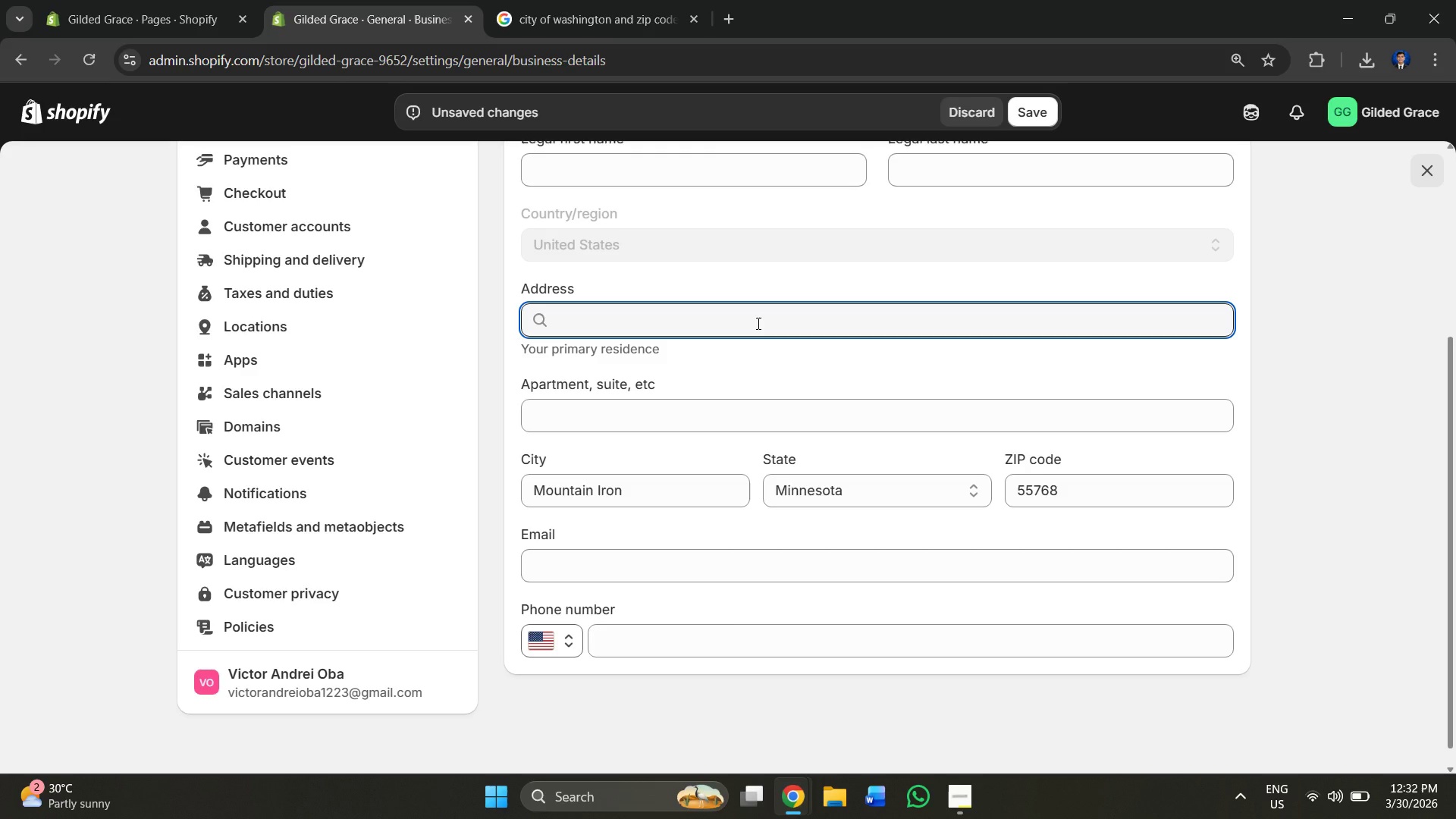 
key(Control+ControlLeft)
 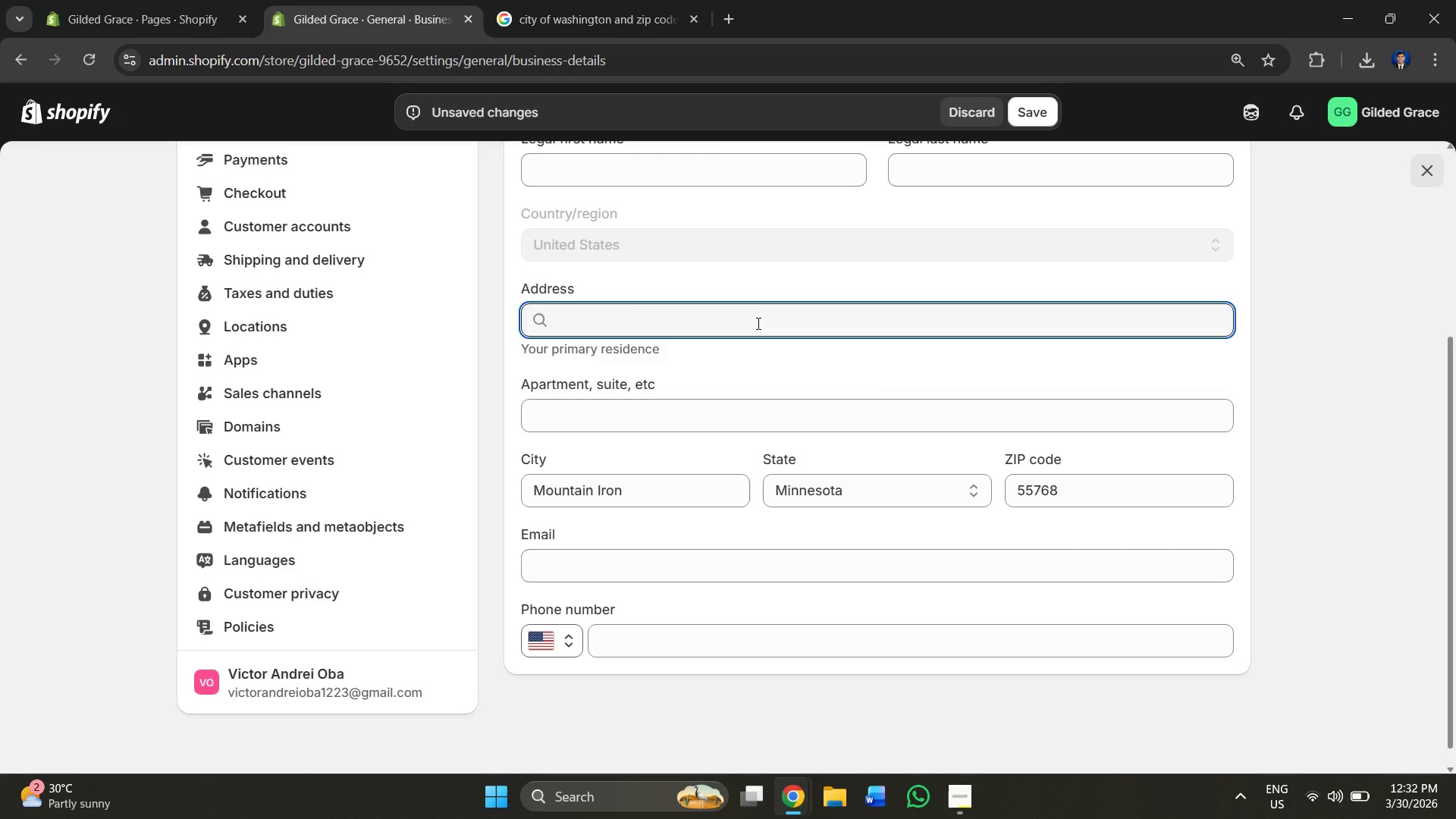 
key(Control+ControlLeft)
 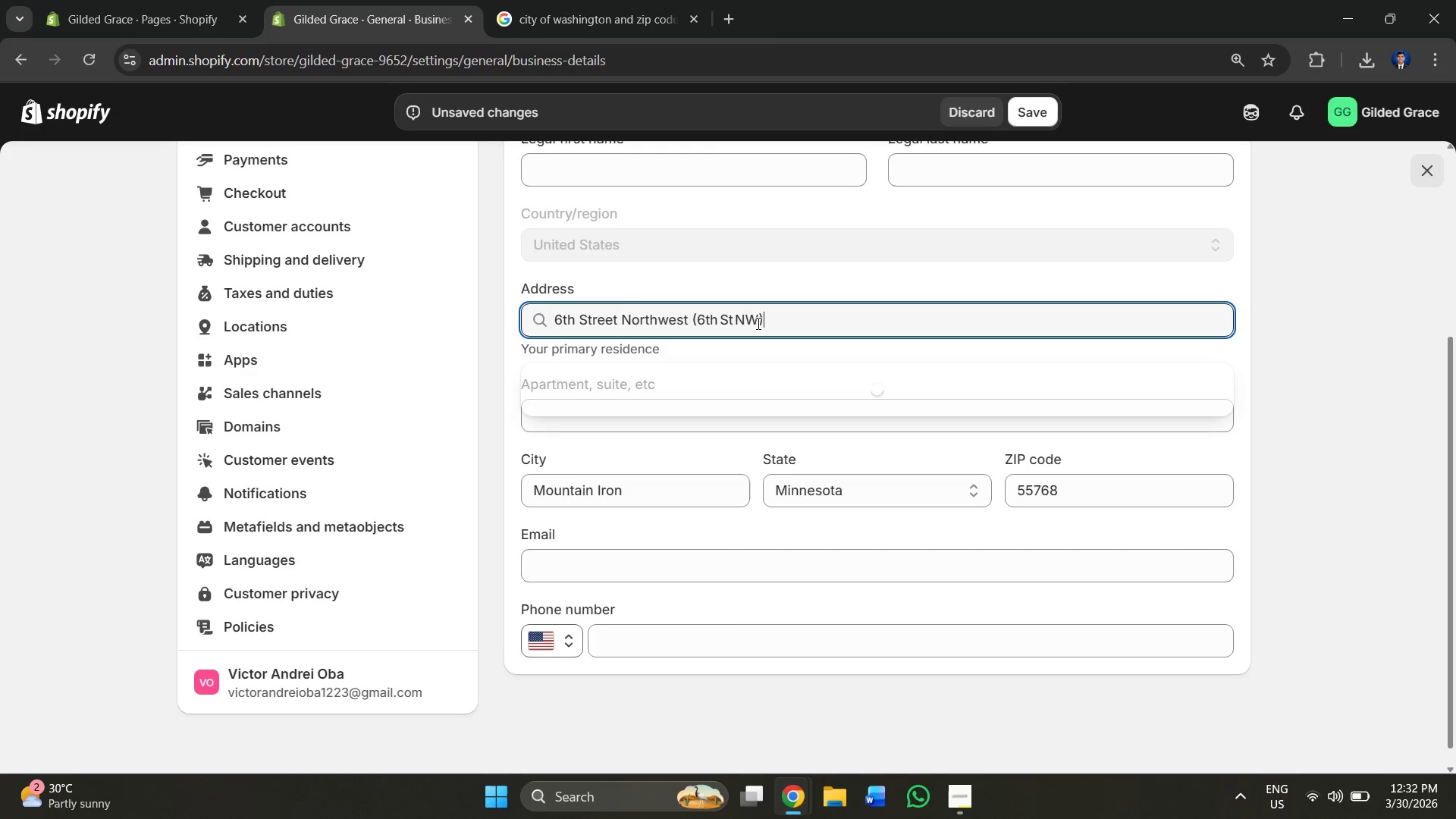 
key(Control+V)
 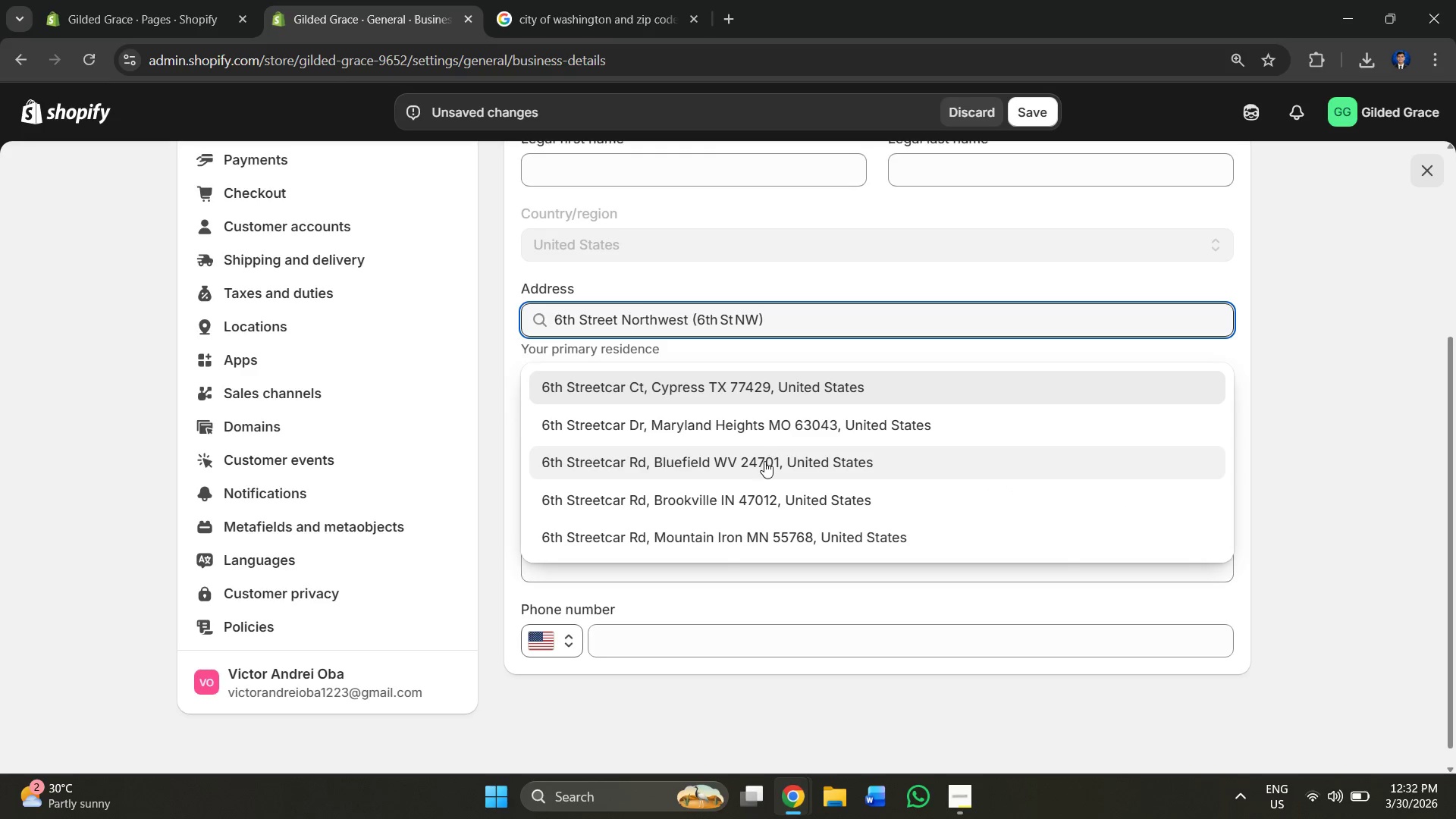 
left_click([762, 425])
 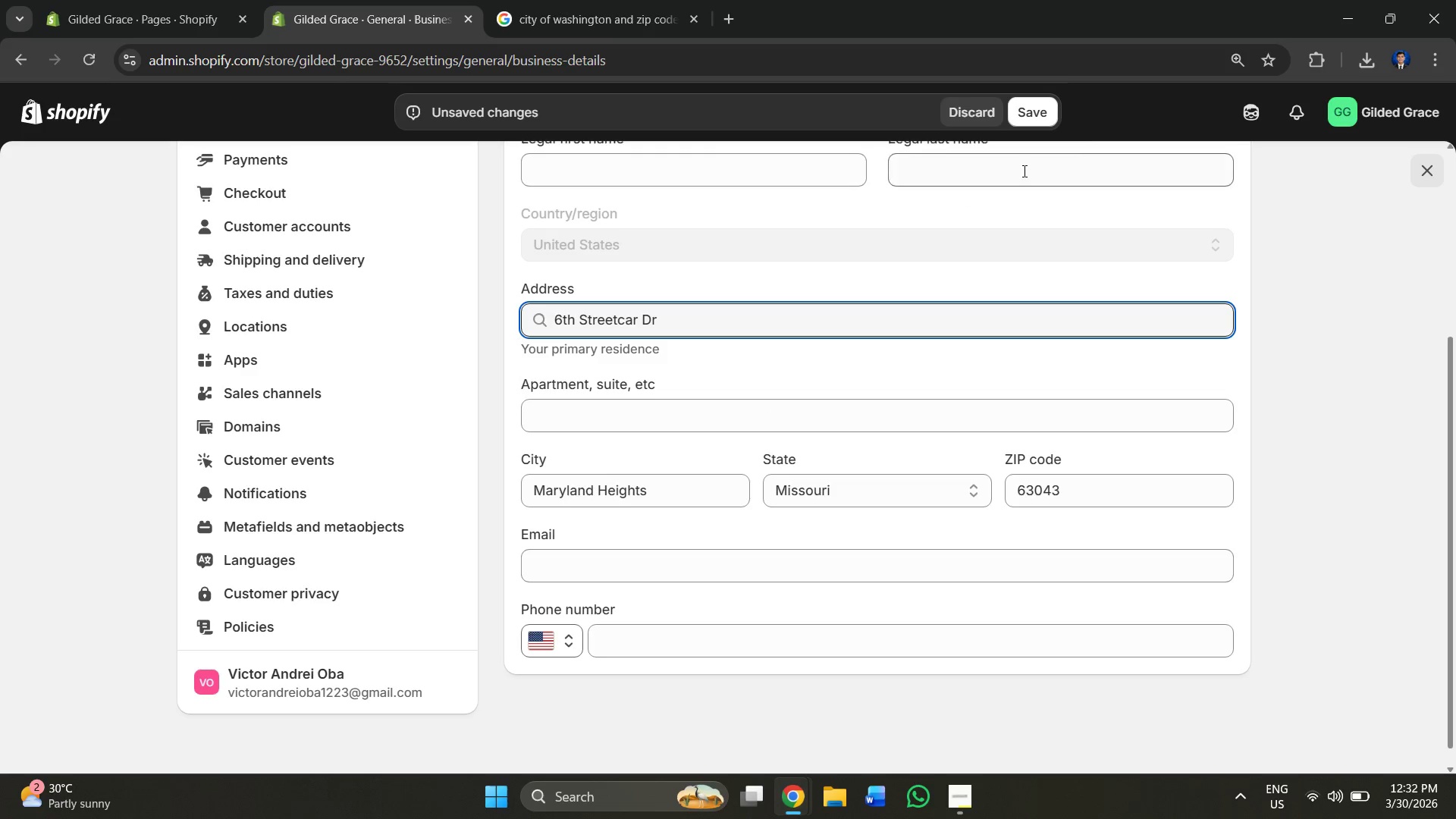 
left_click([1039, 106])
 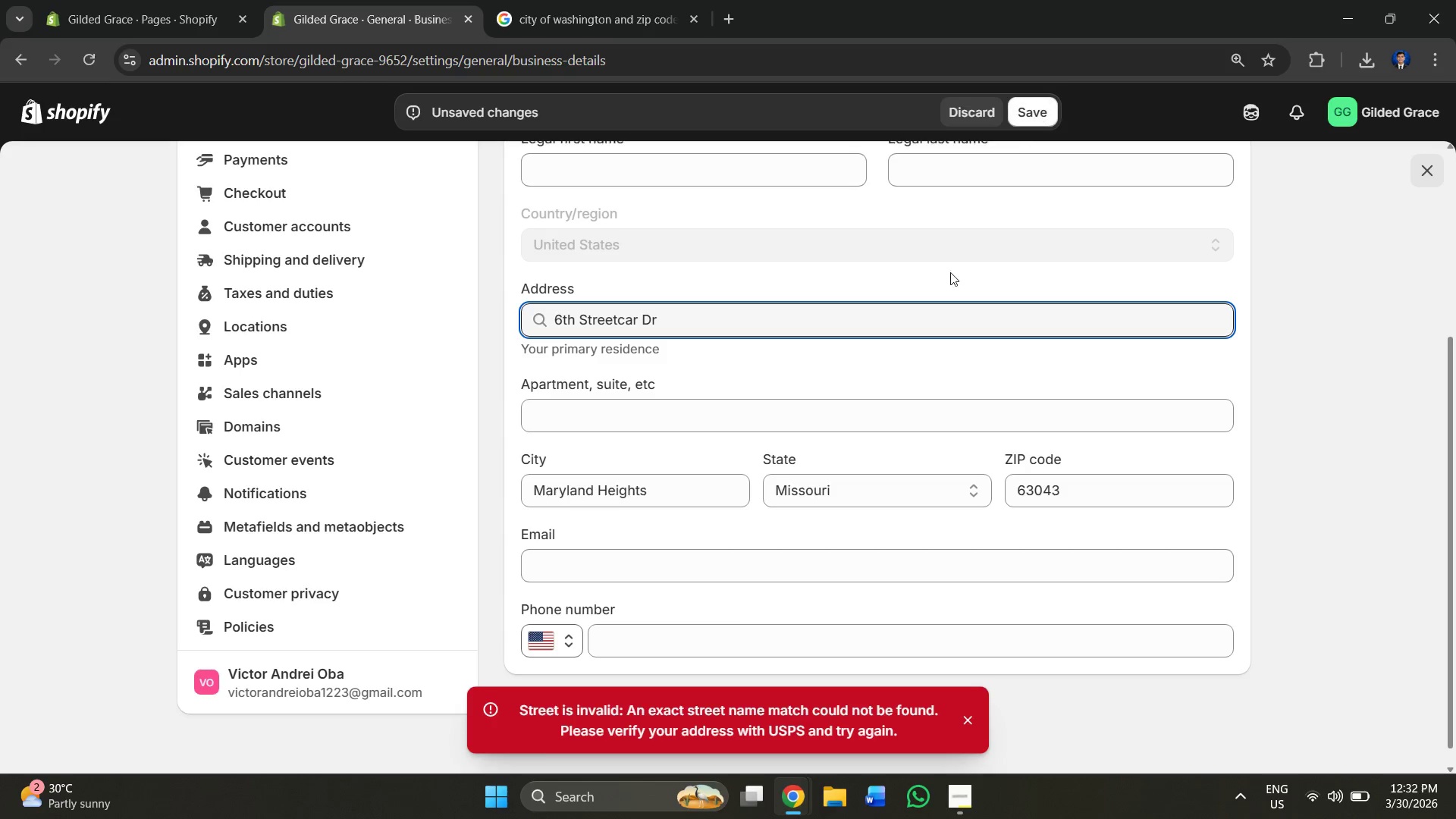 
scroll: coordinate [824, 495], scroll_direction: up, amount: 5.0
 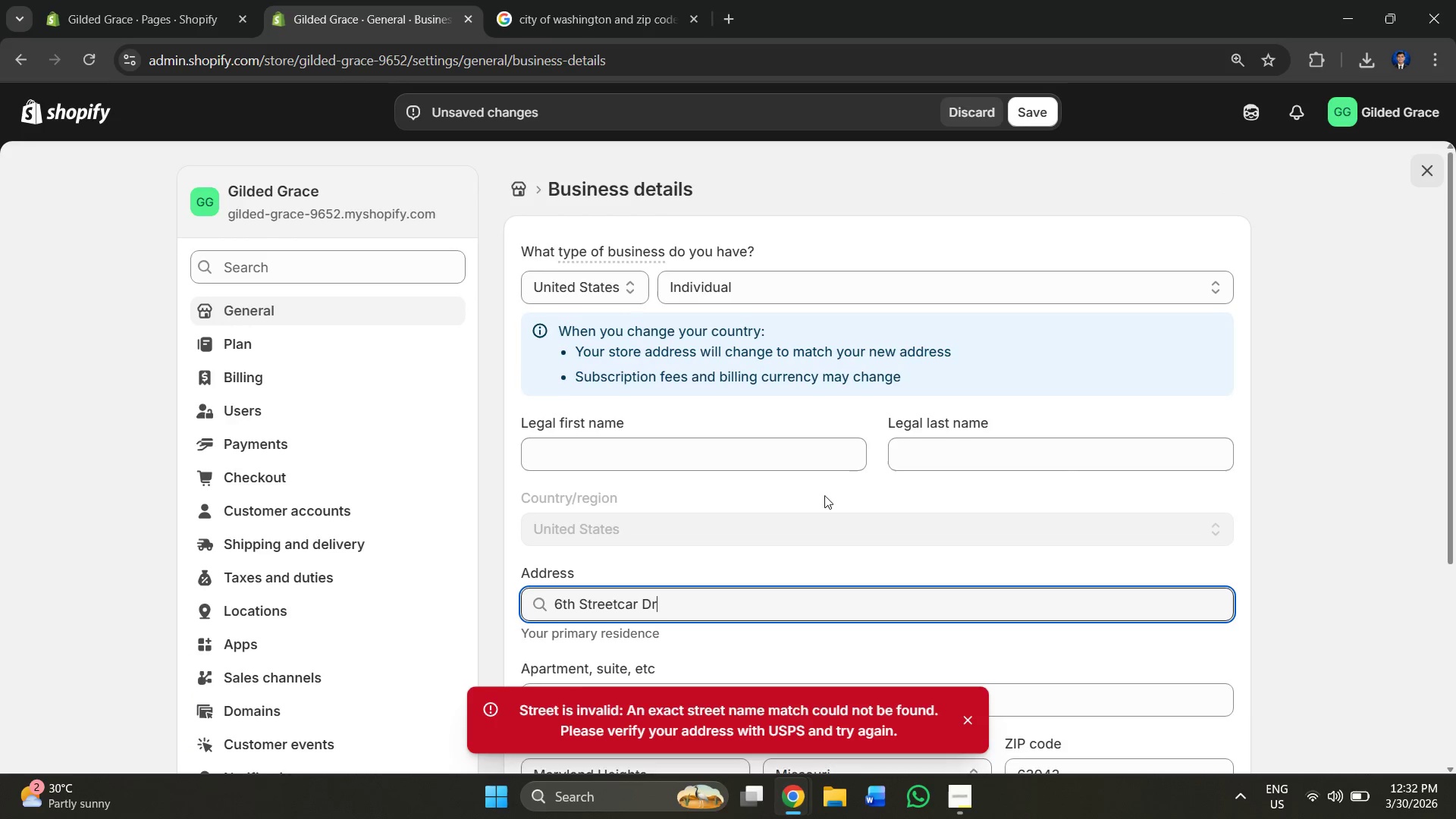 
scroll: coordinate [769, 236], scroll_direction: down, amount: 2.0
 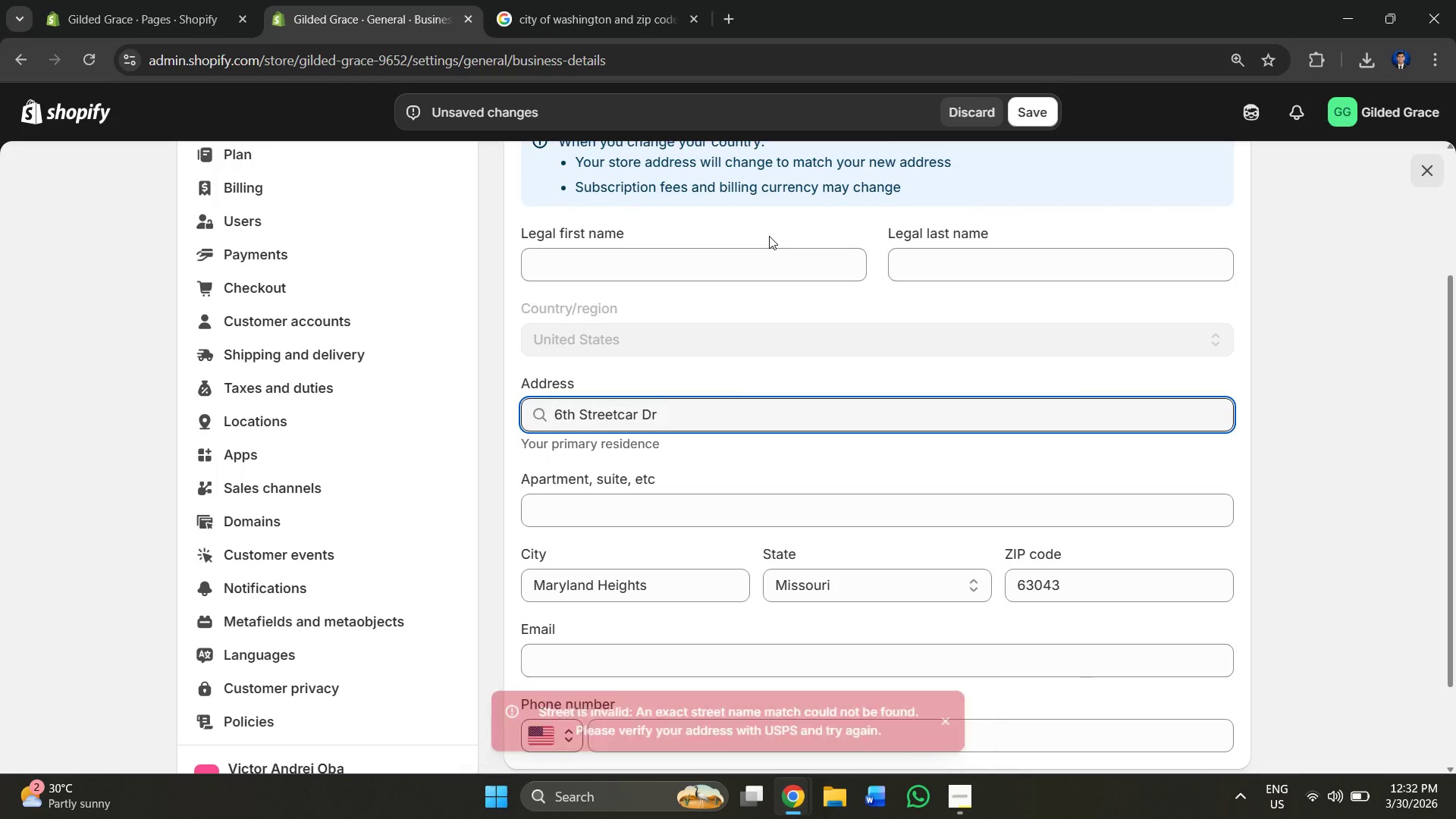 
scroll: coordinate [769, 236], scroll_direction: up, amount: 2.0
 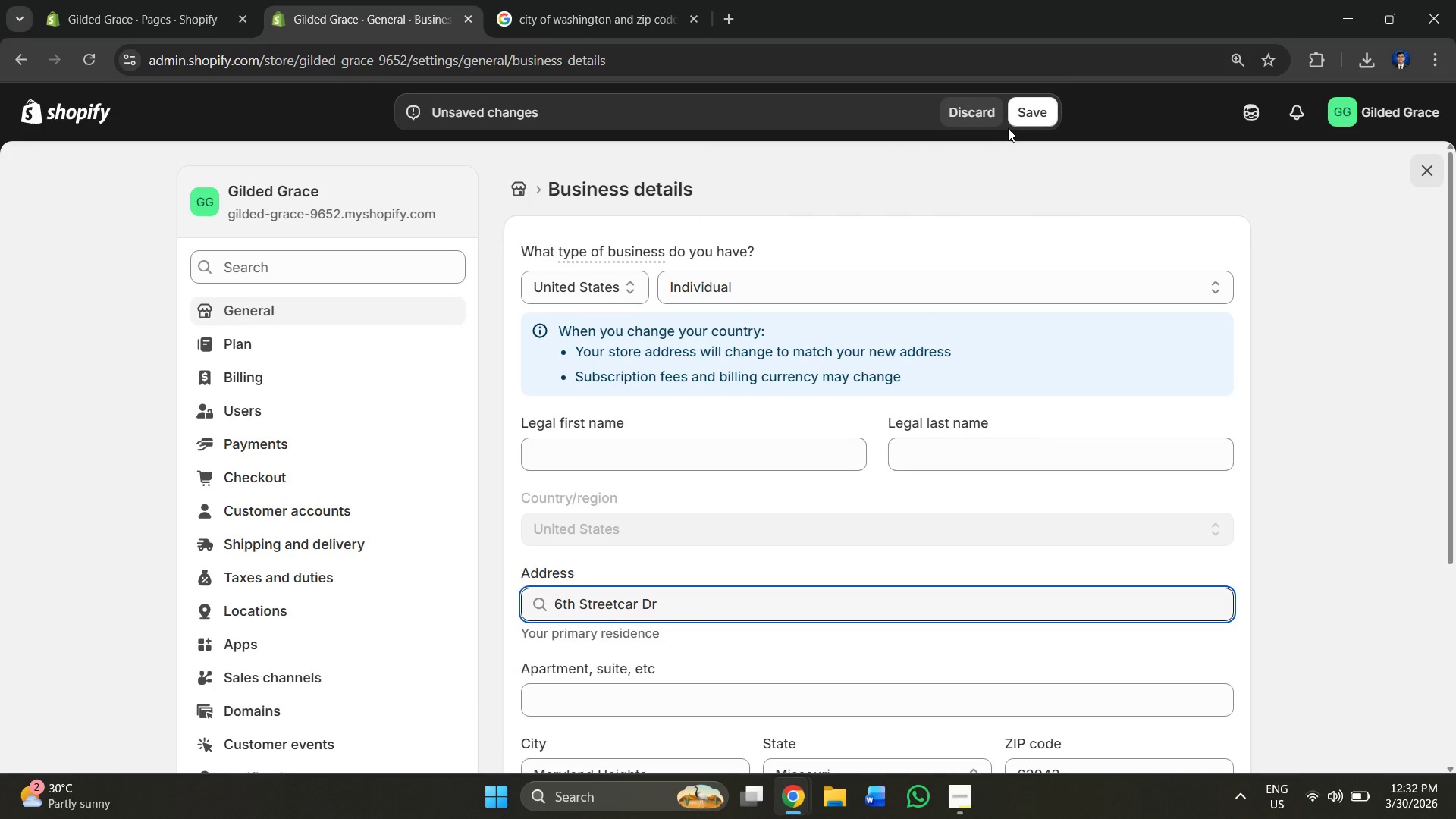 
scroll: coordinate [783, 497], scroll_direction: down, amount: 4.0
 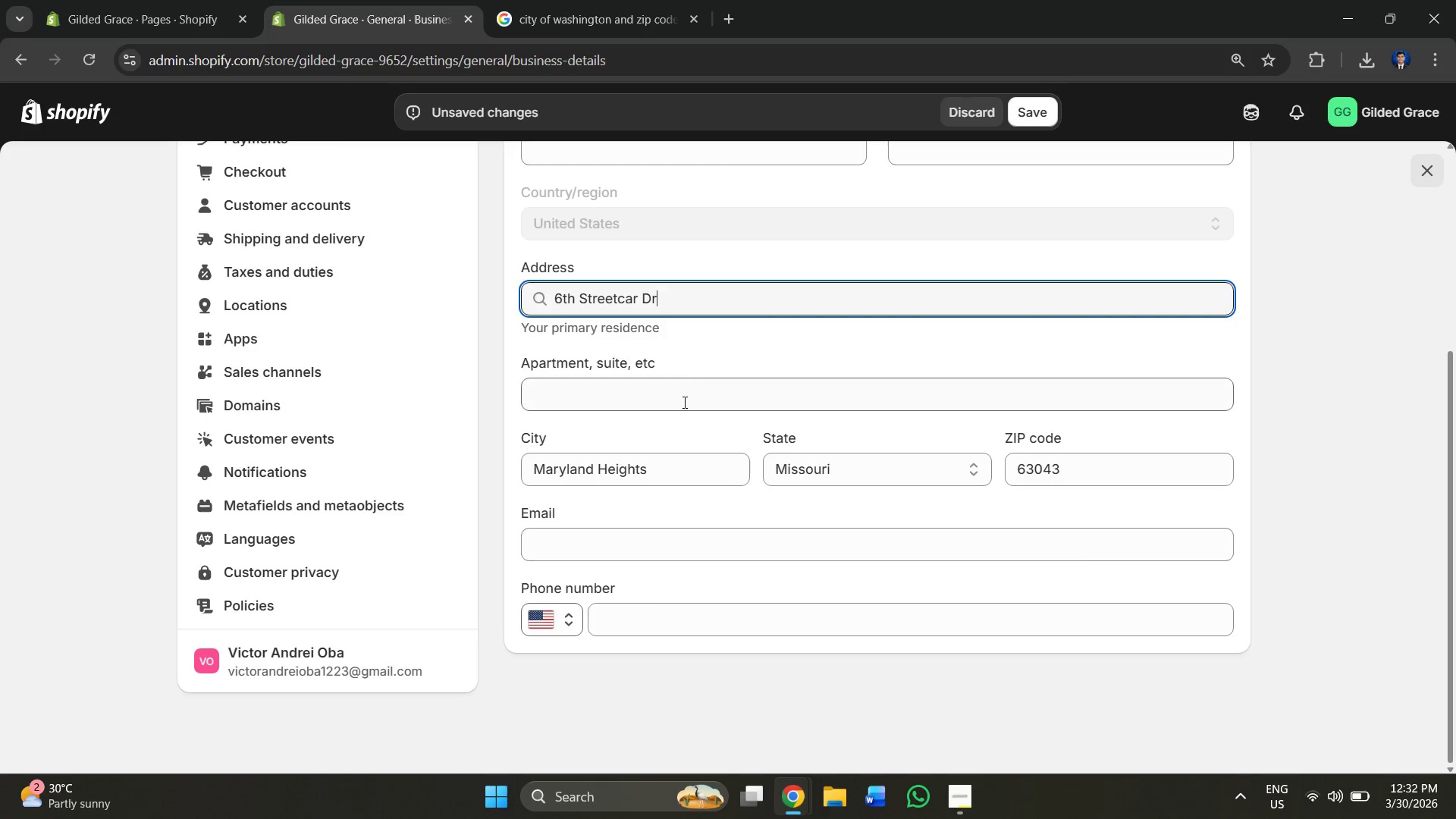 
left_click([679, 390])
 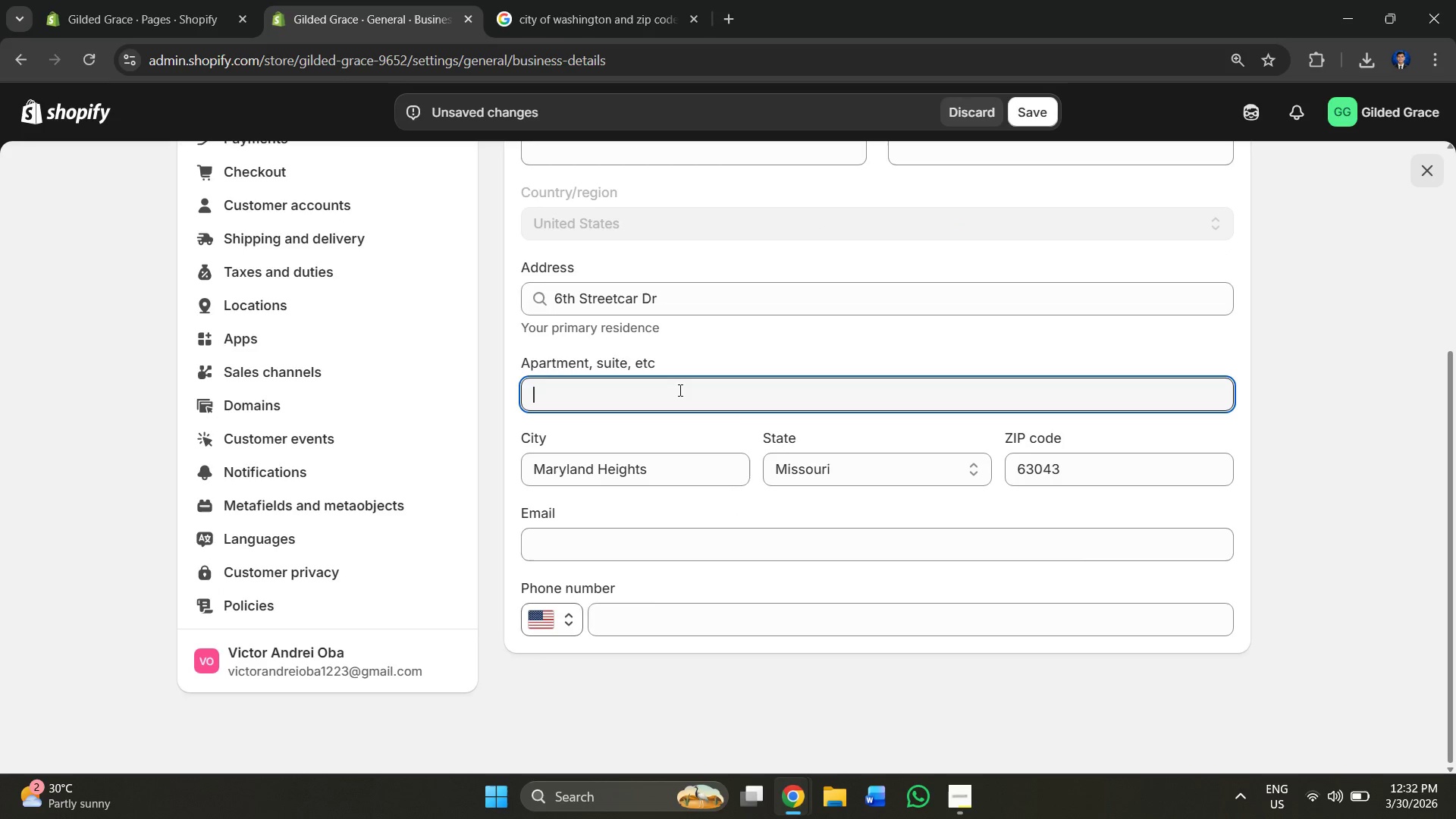 
left_click([679, 390])
 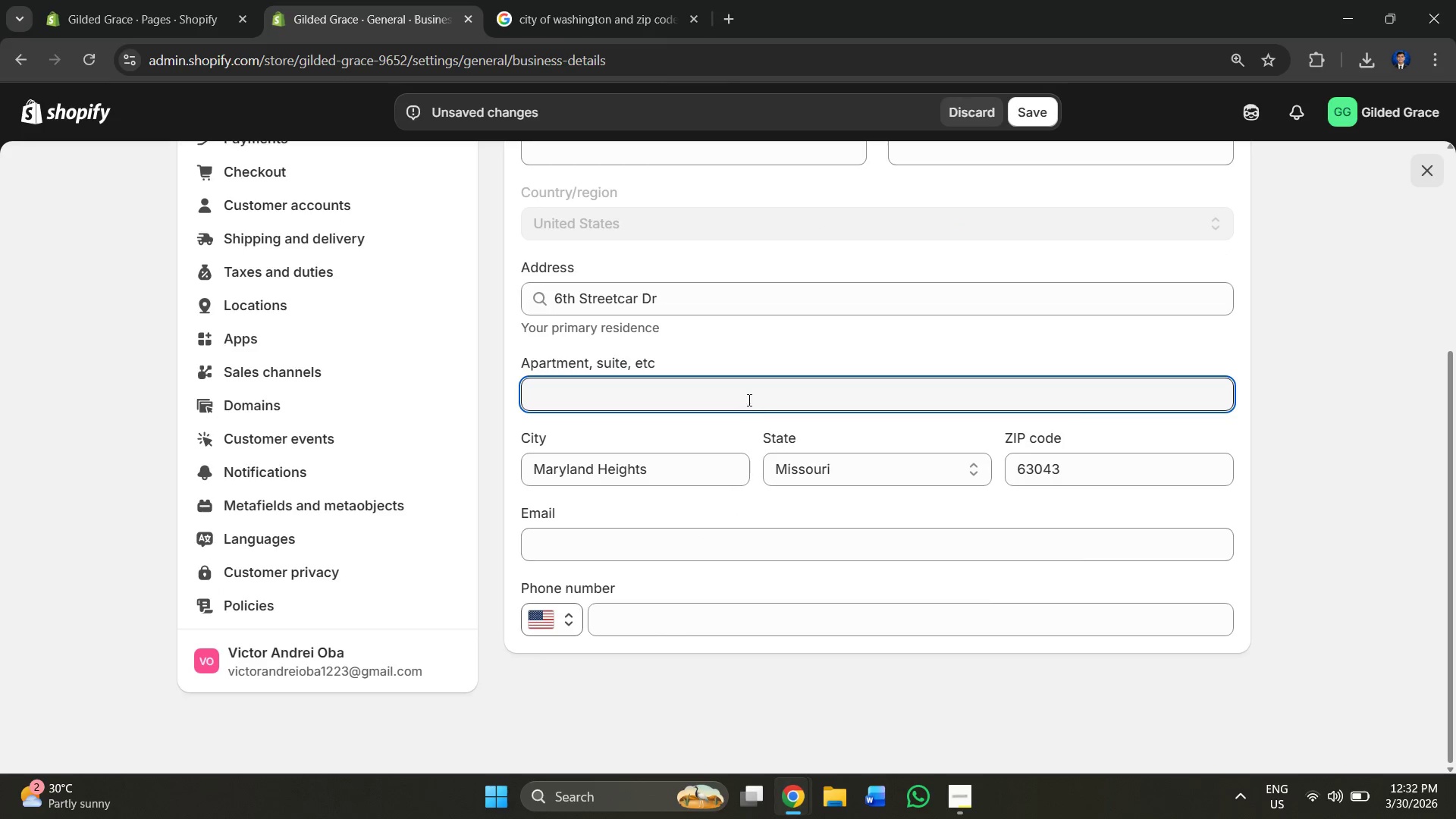 
left_click([661, 463])
 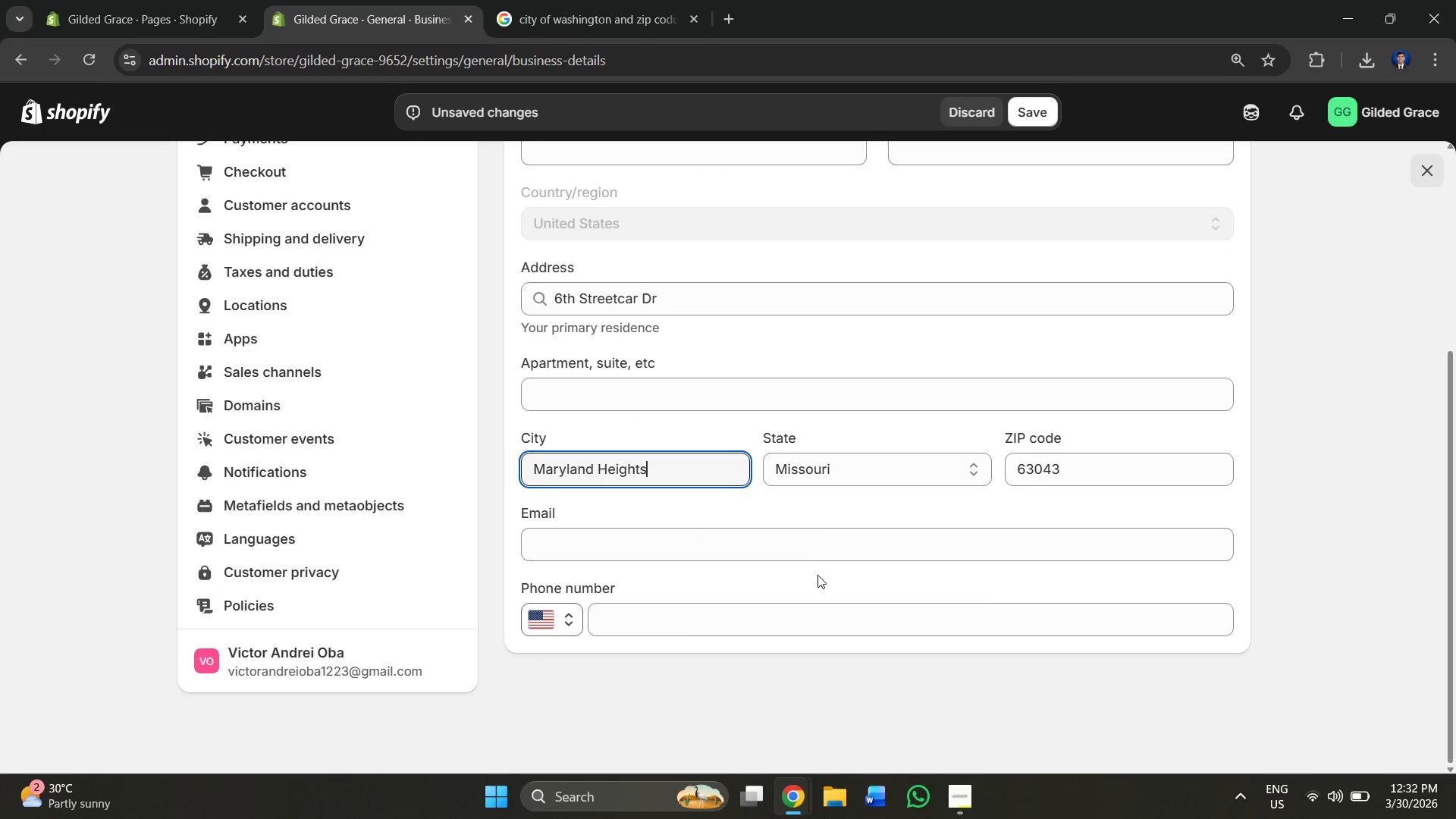 
left_click([817, 577])
 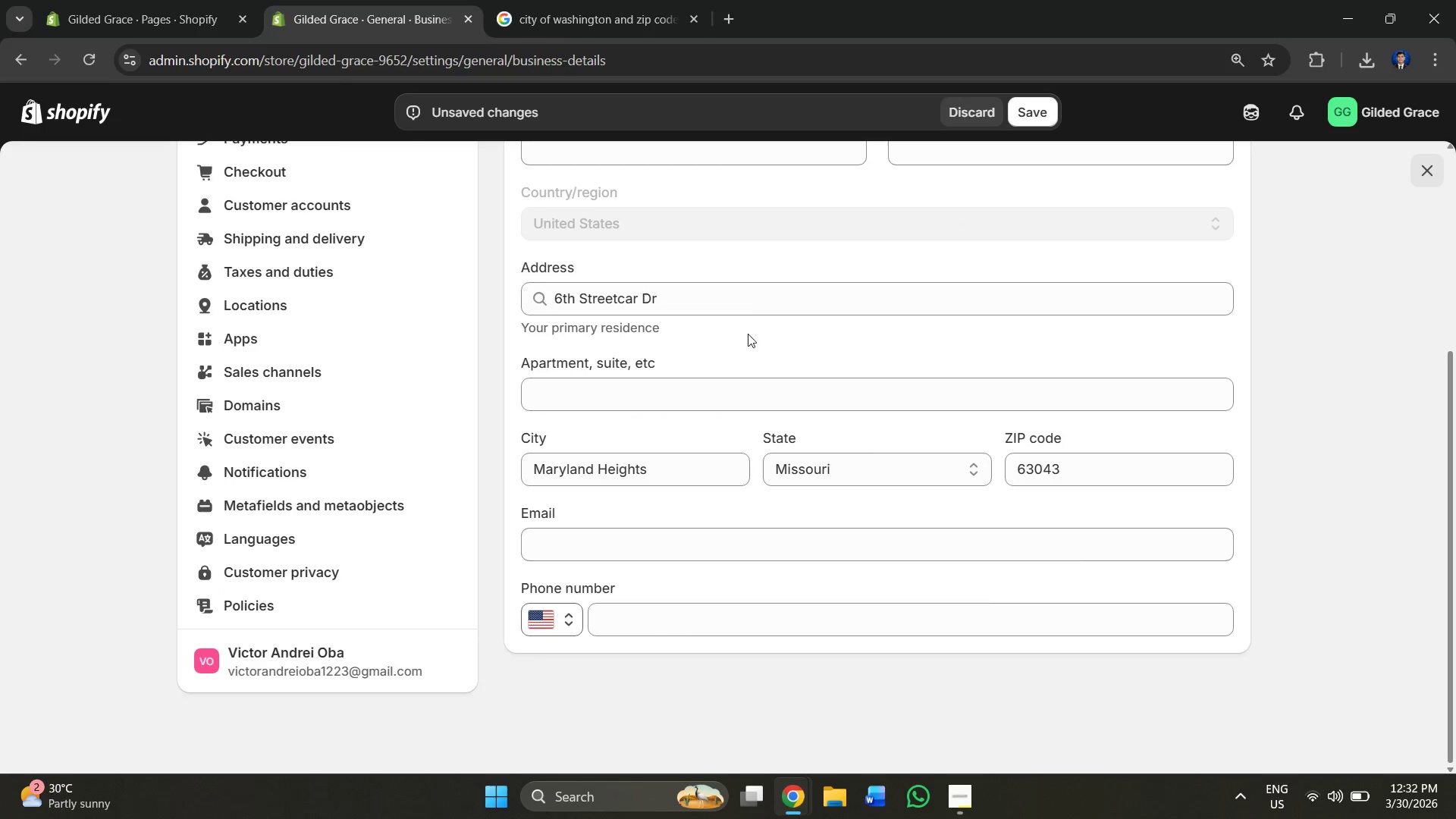 
left_click_drag(start_coordinate=[747, 300], to_coordinate=[507, 283])
 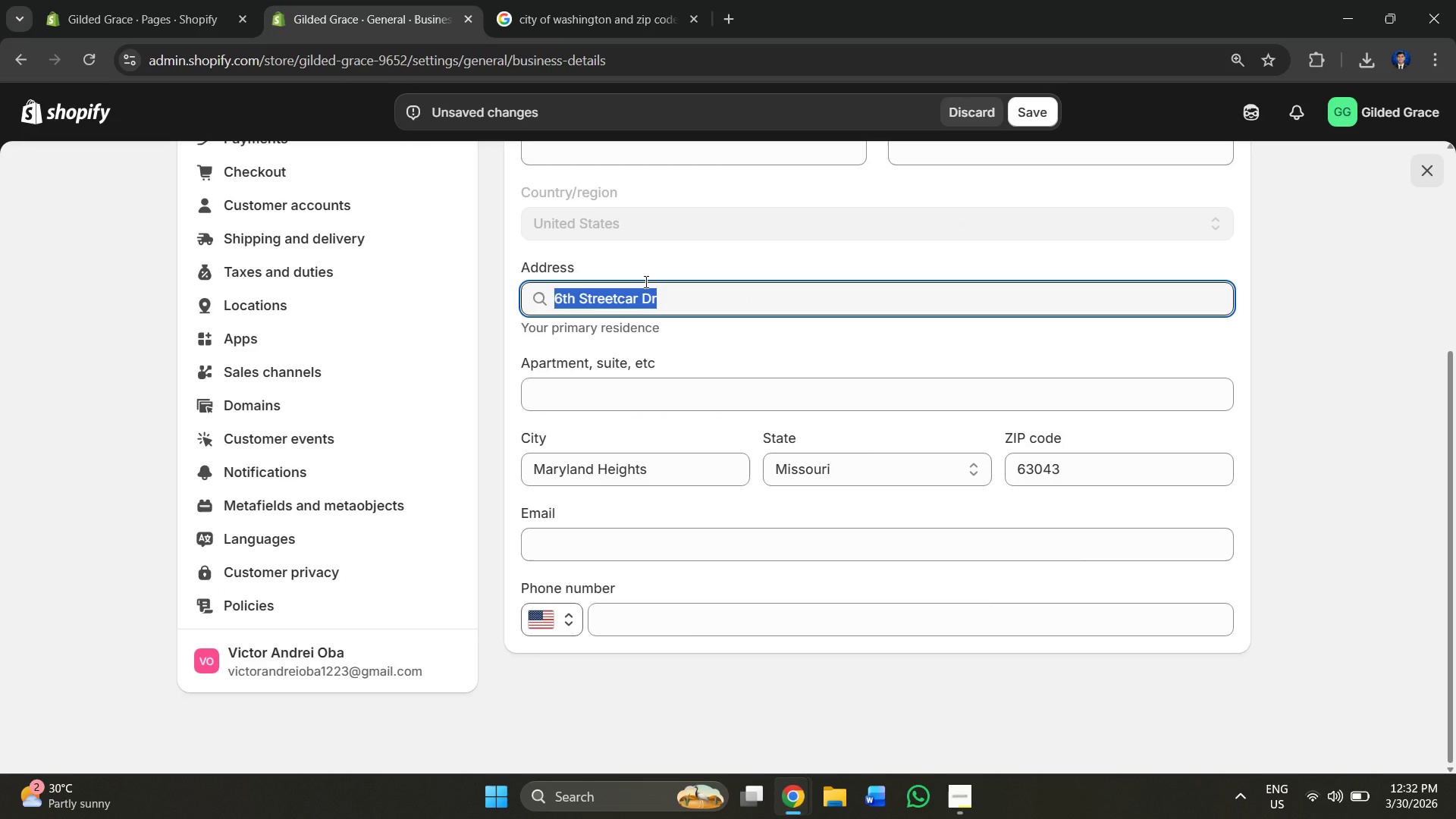 
hold_key(key=ControlLeft, duration=0.33)
 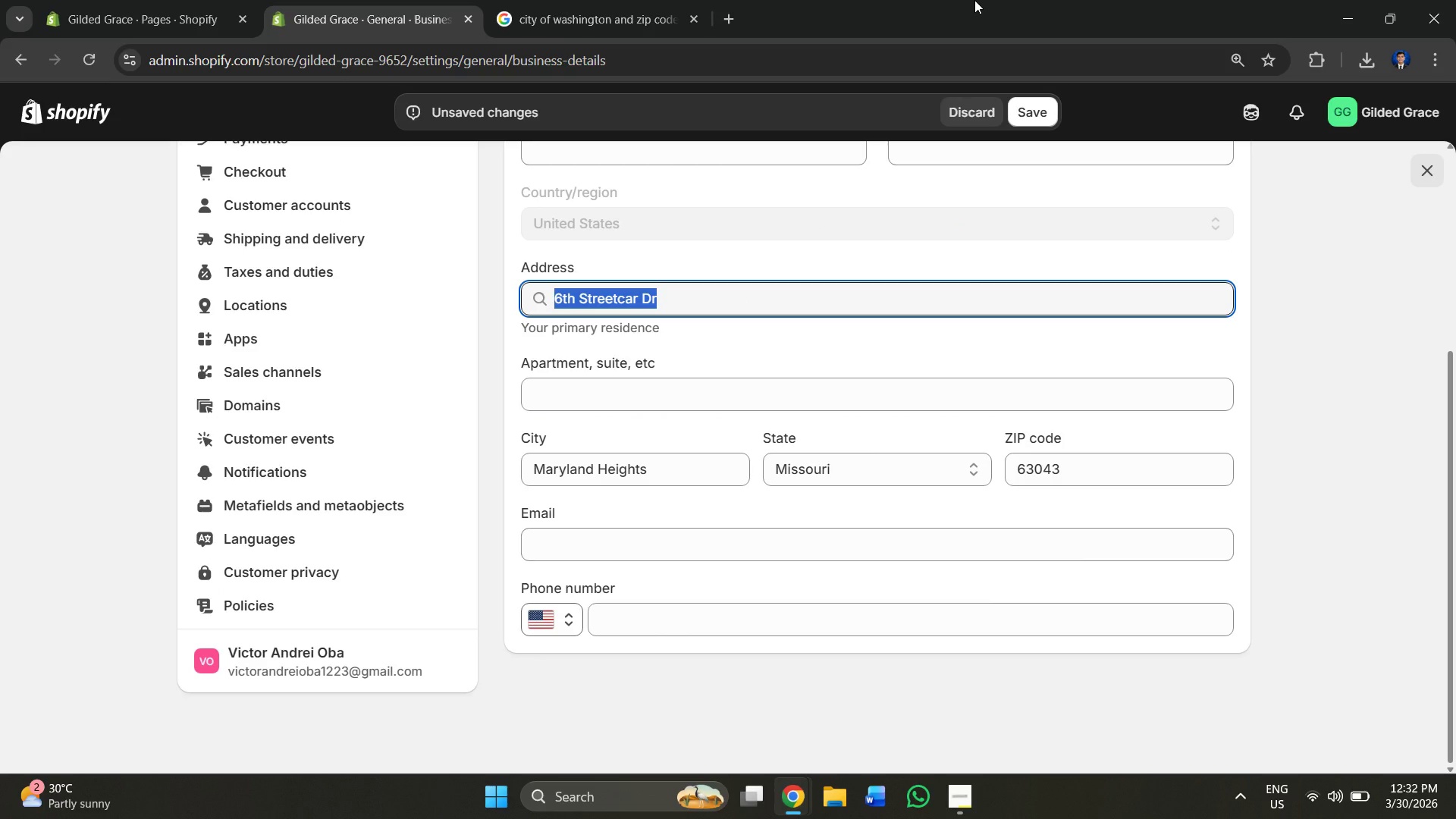 
type(wahington )
key(Backspace)
key(Backspace)
key(Backspace)
key(Backspace)
key(Backspace)
type(shi)
 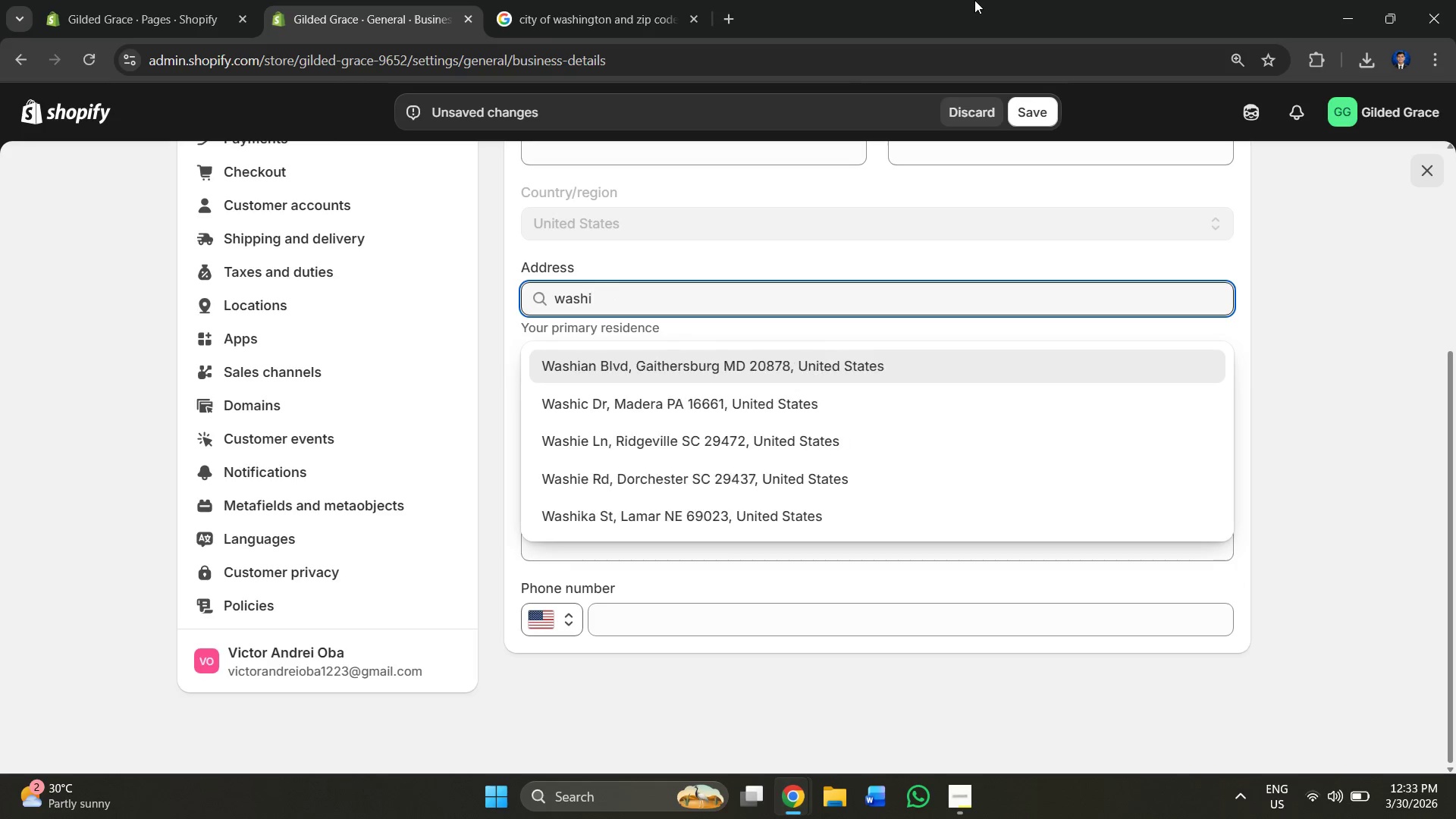 
left_click([718, 369])
 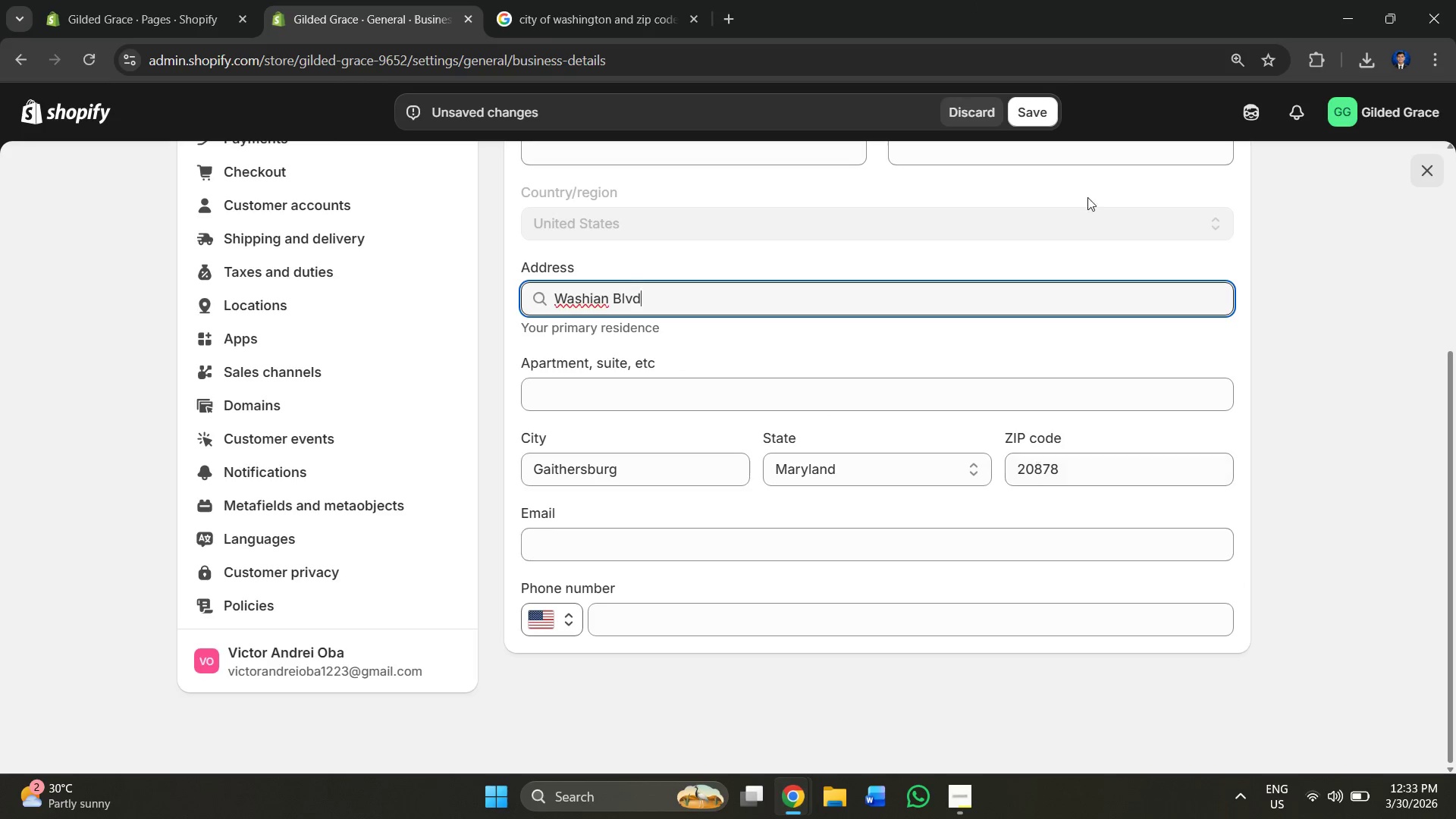 
left_click([1044, 102])
 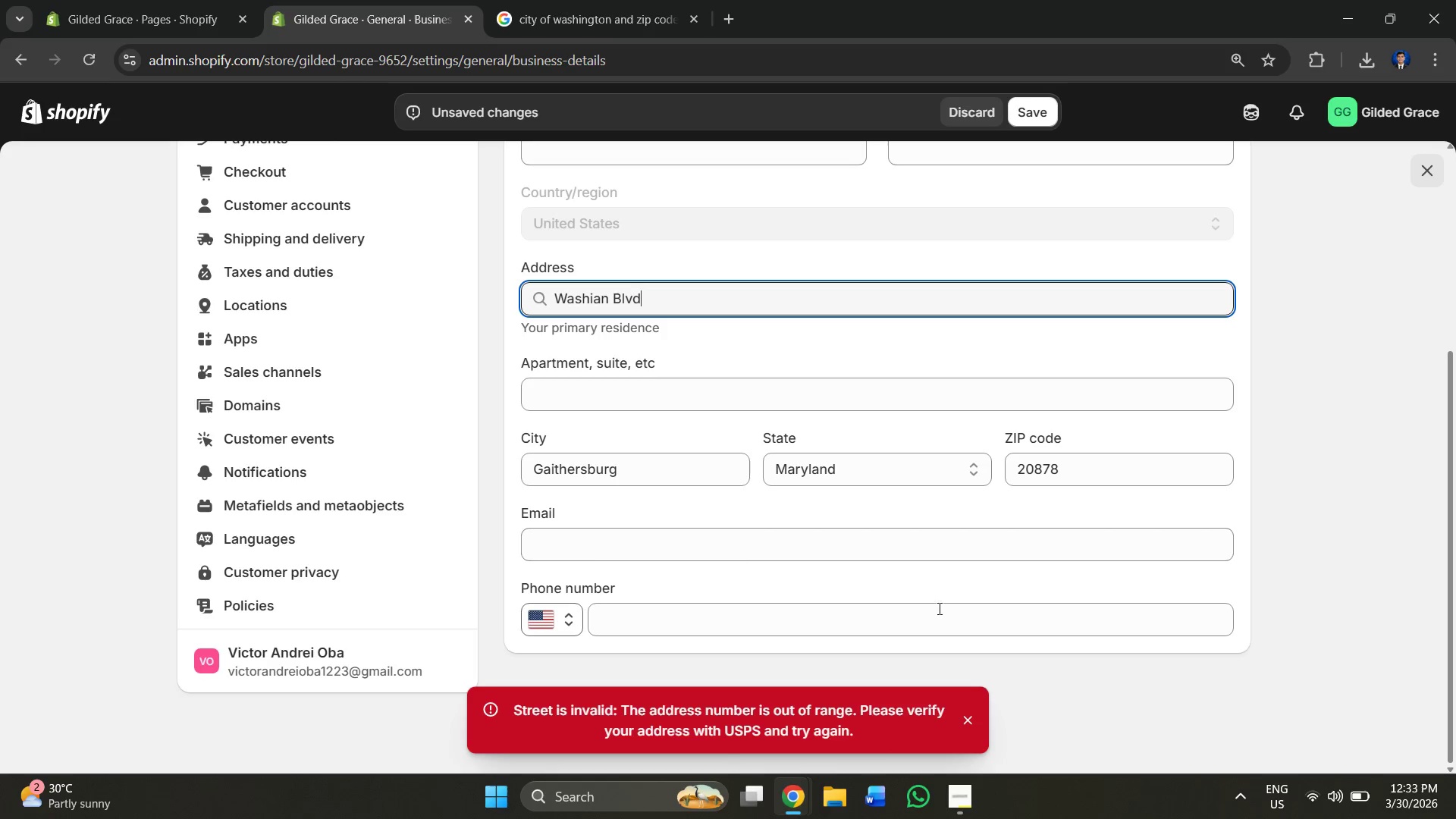 
left_click([967, 103])
 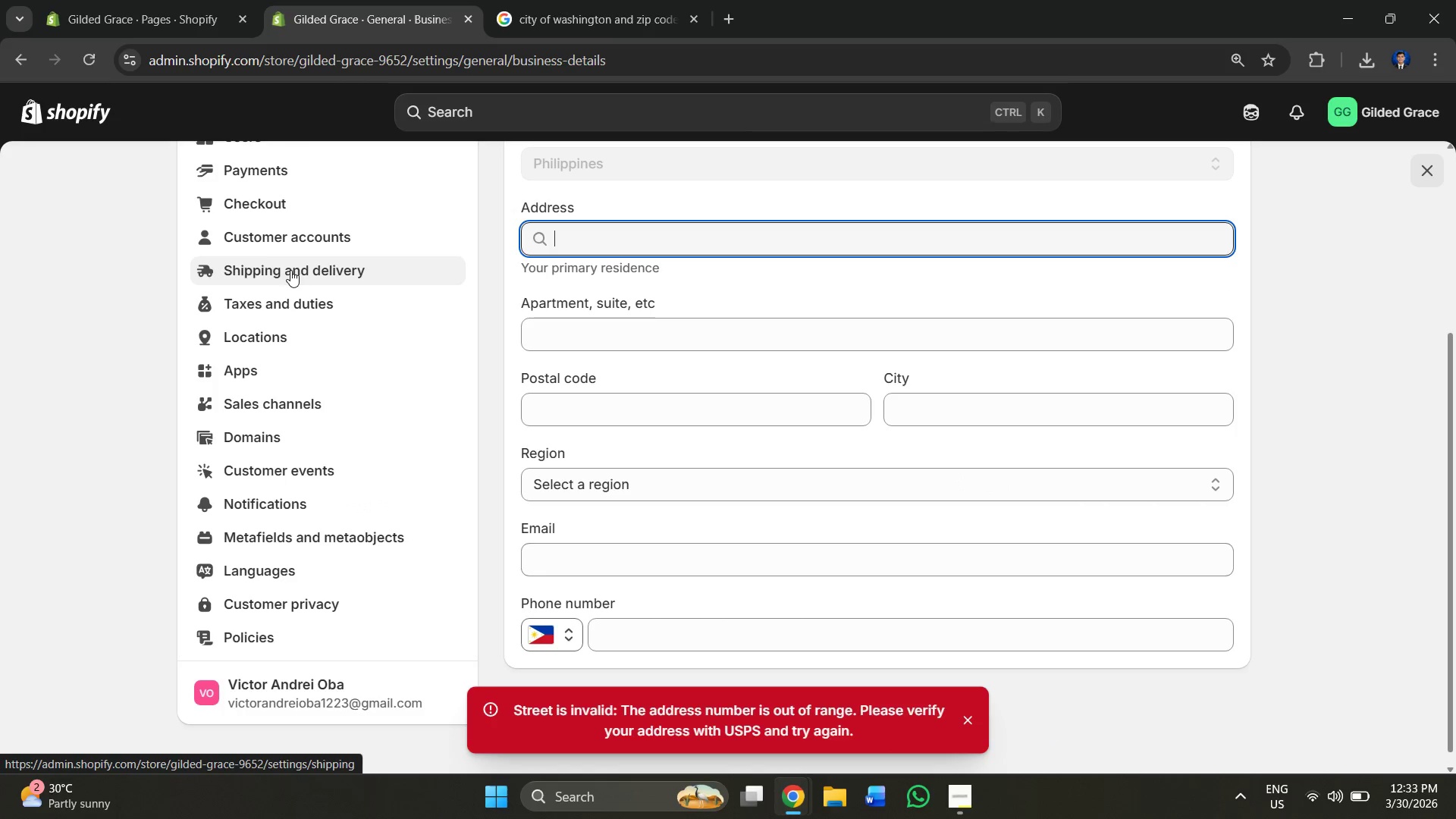 
scroll: coordinate [308, 273], scroll_direction: up, amount: 3.0
 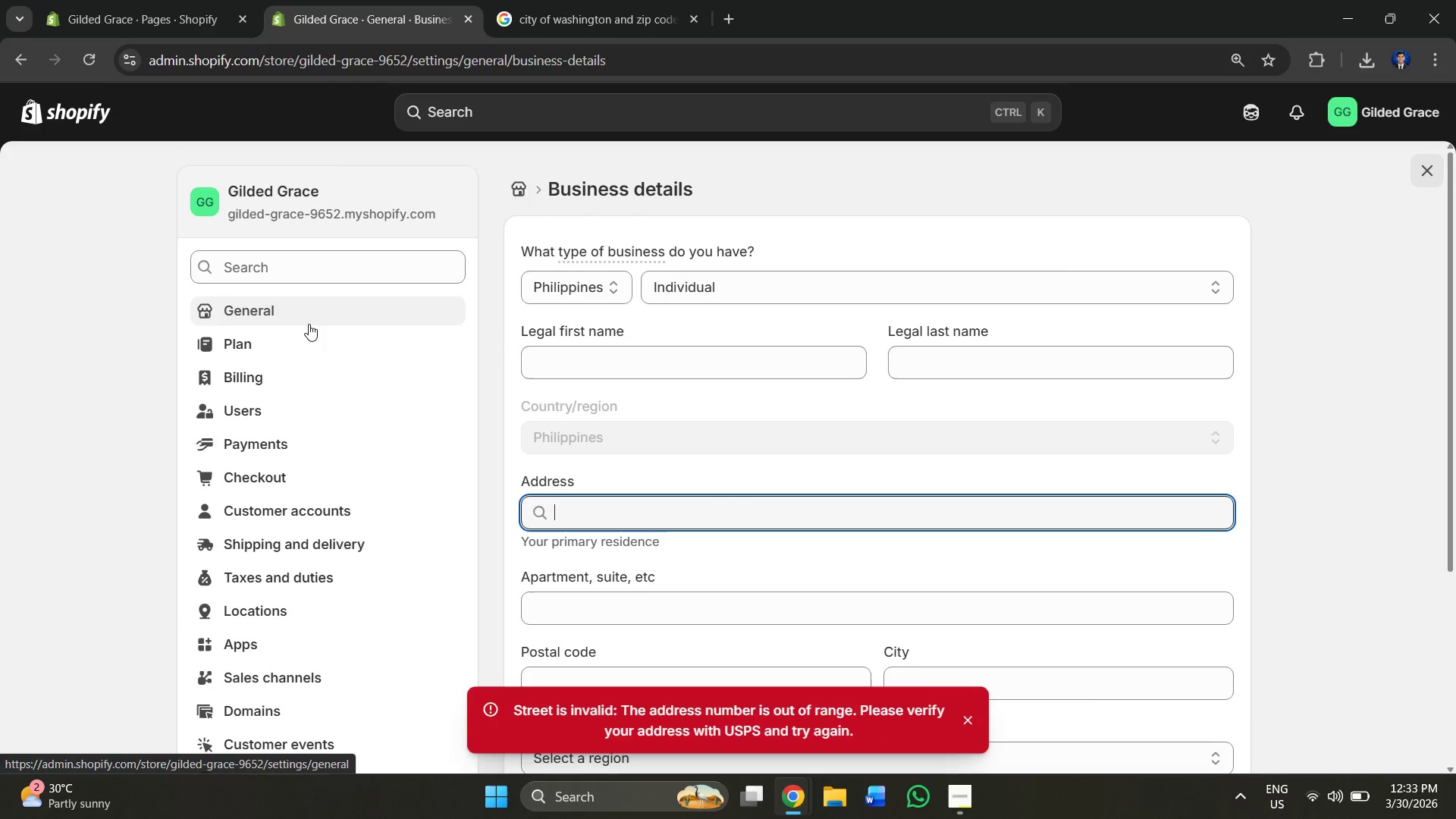 
left_click([307, 307])
 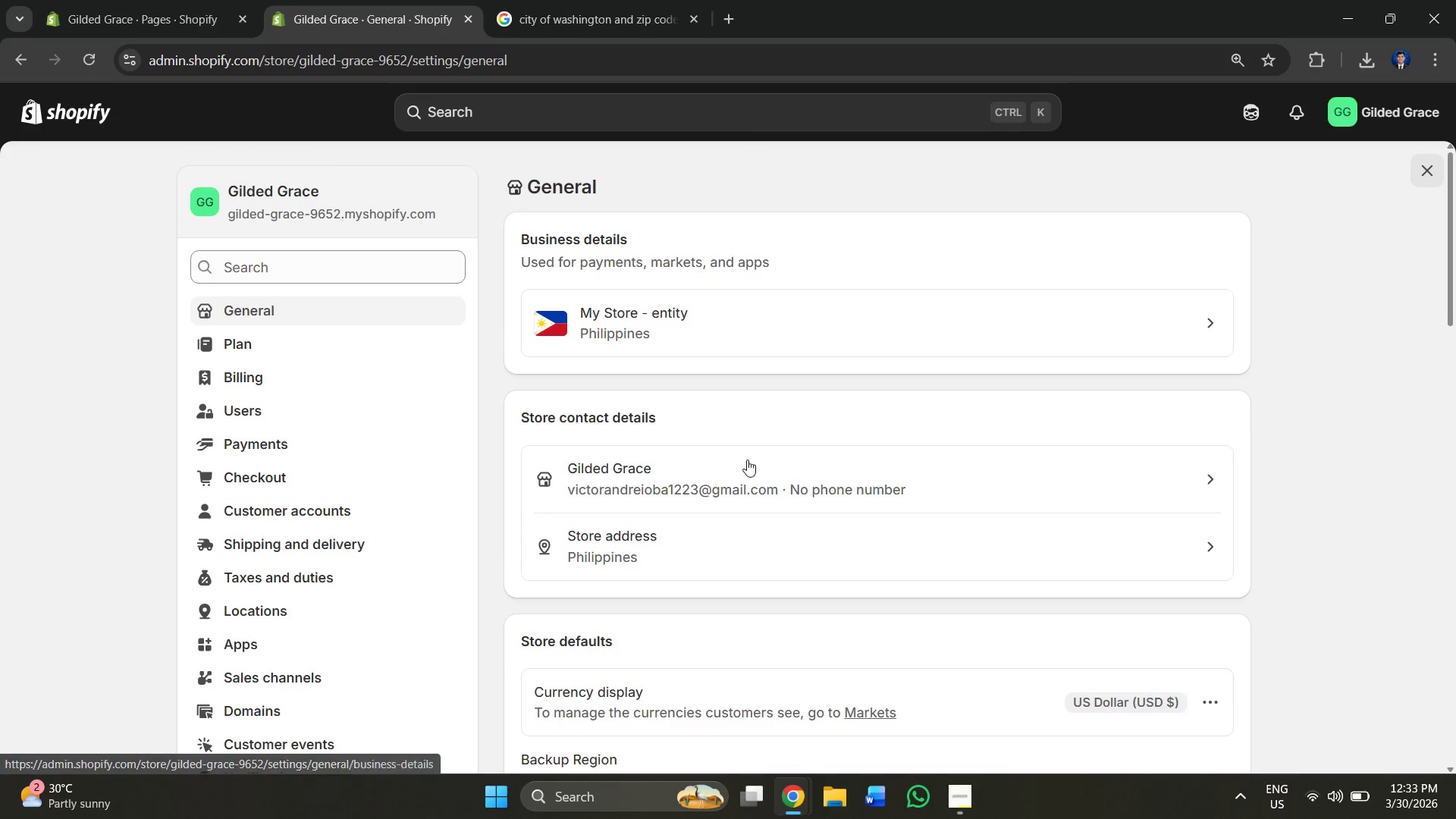 
scroll: coordinate [845, 513], scroll_direction: down, amount: 3.0
 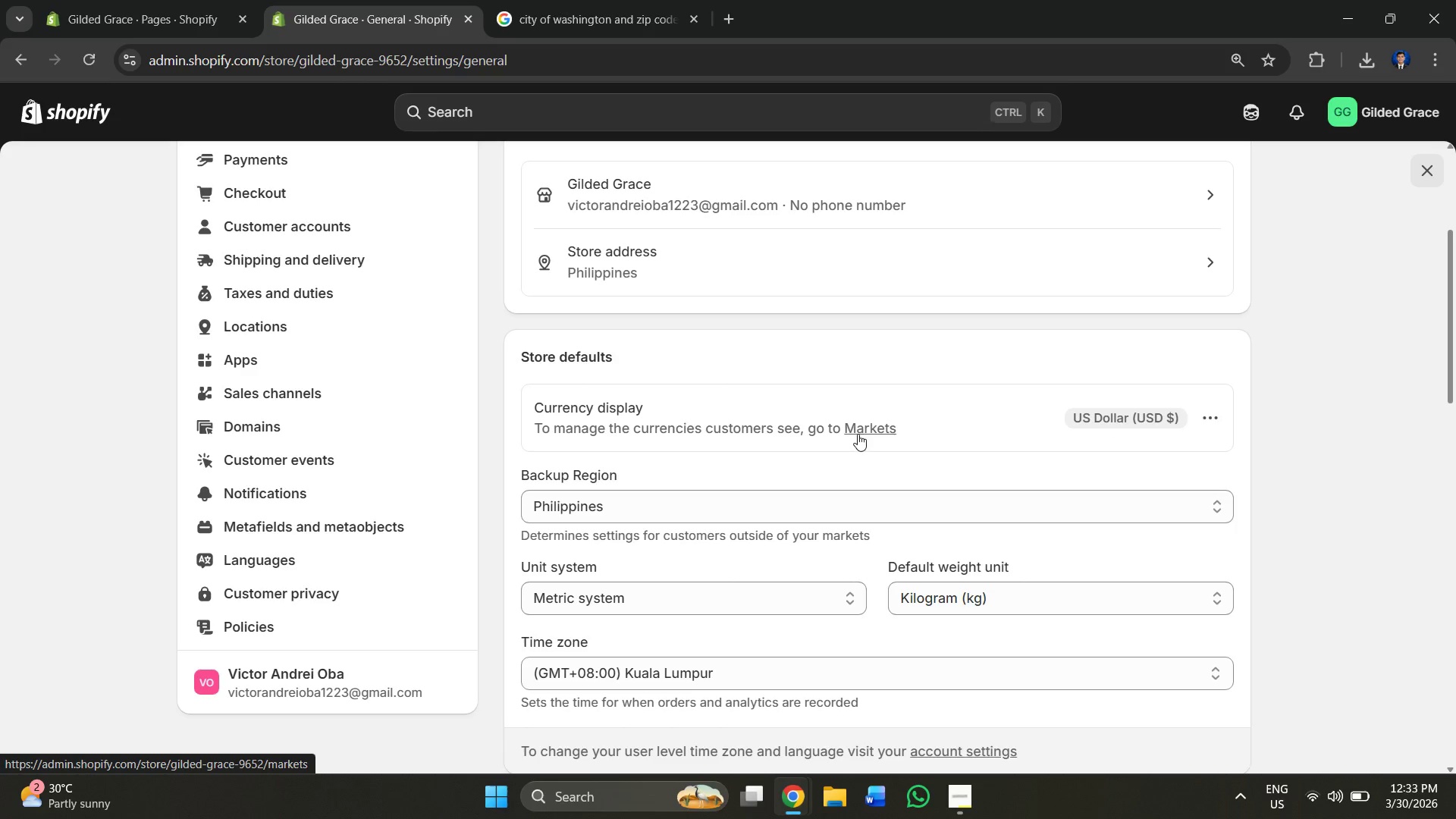 
left_click([859, 425])
 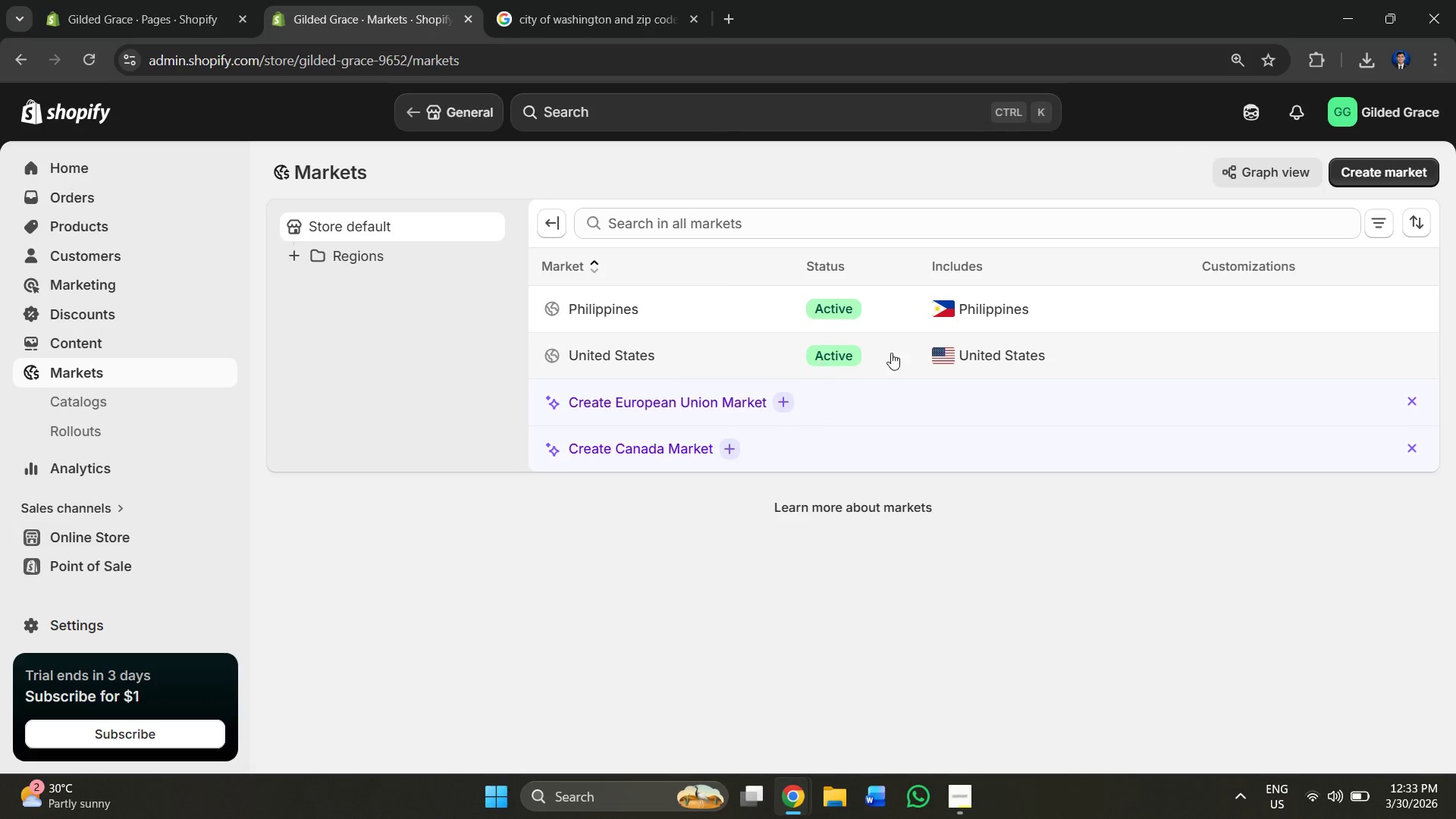 
left_click([1107, 348])
 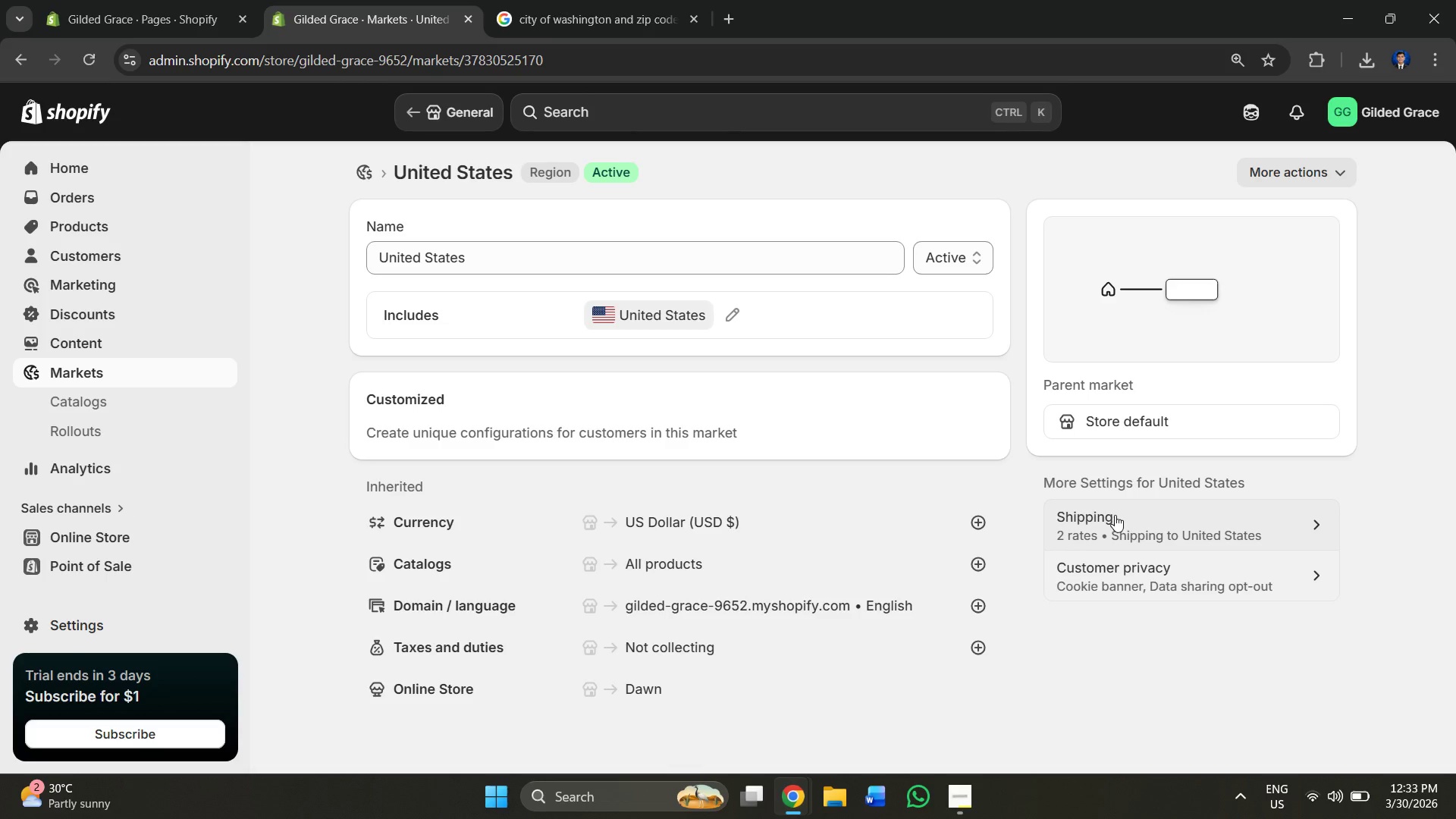 
wait(5.31)
 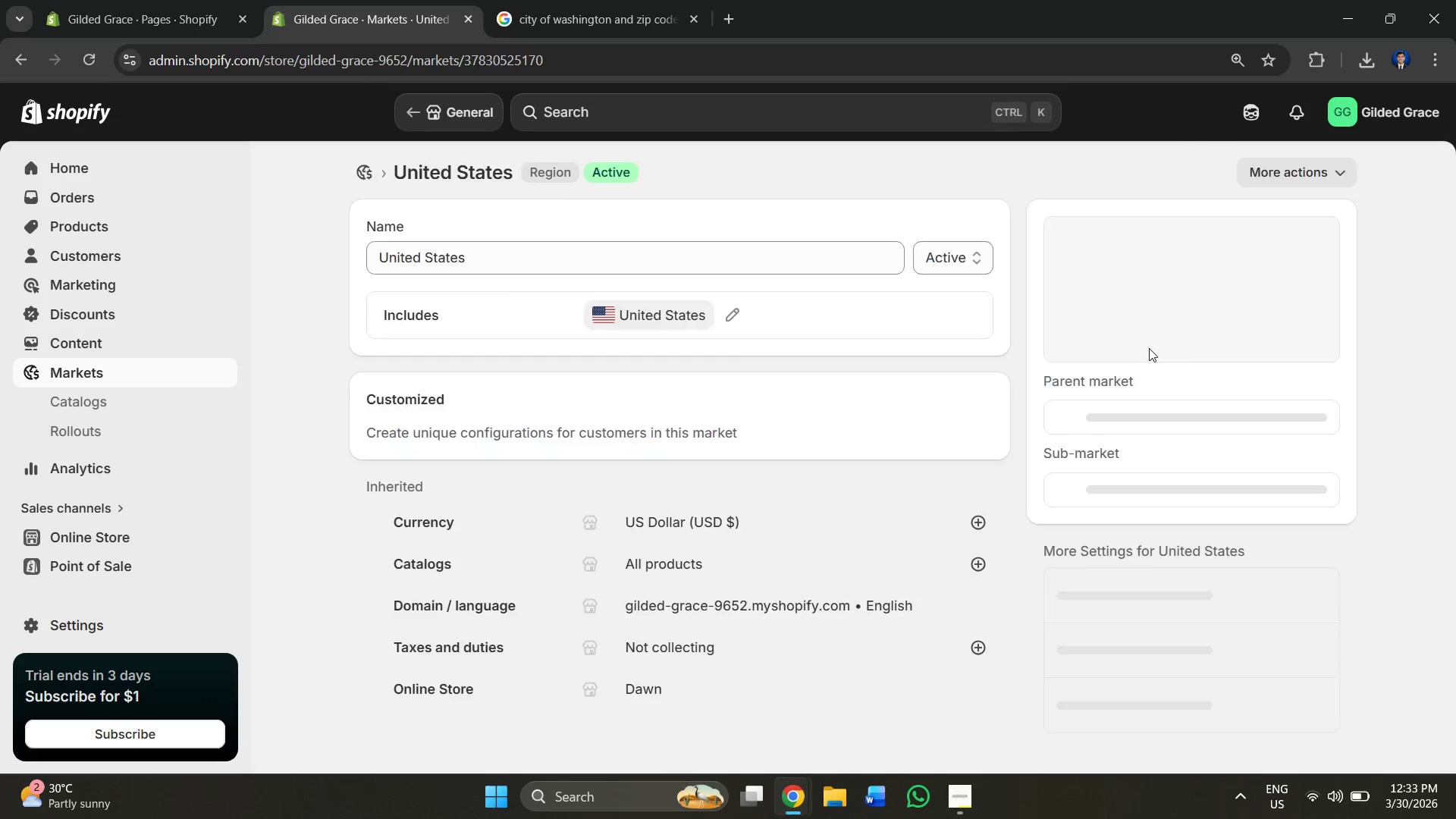 
left_click([981, 517])
 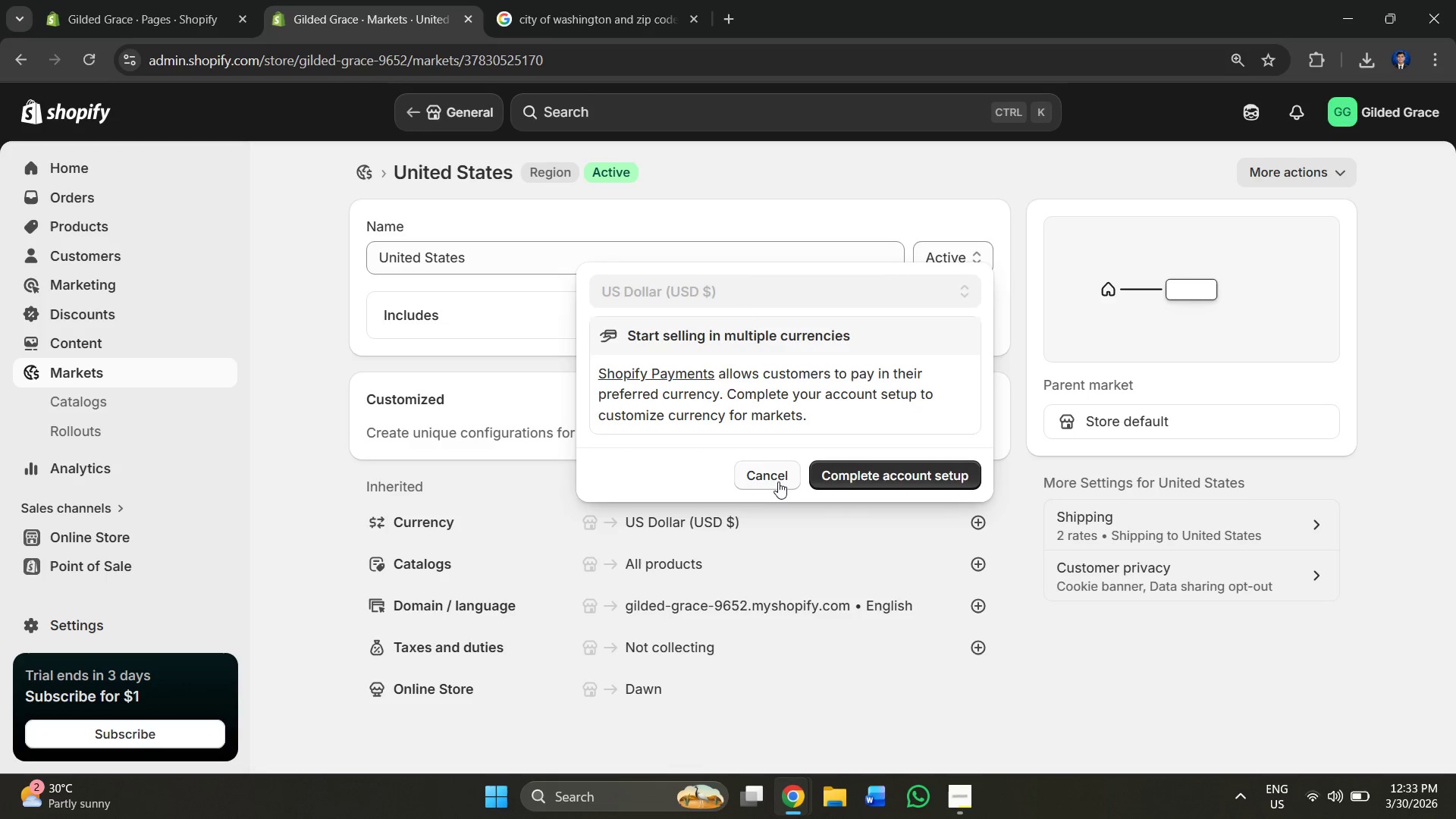 
left_click([768, 481])
 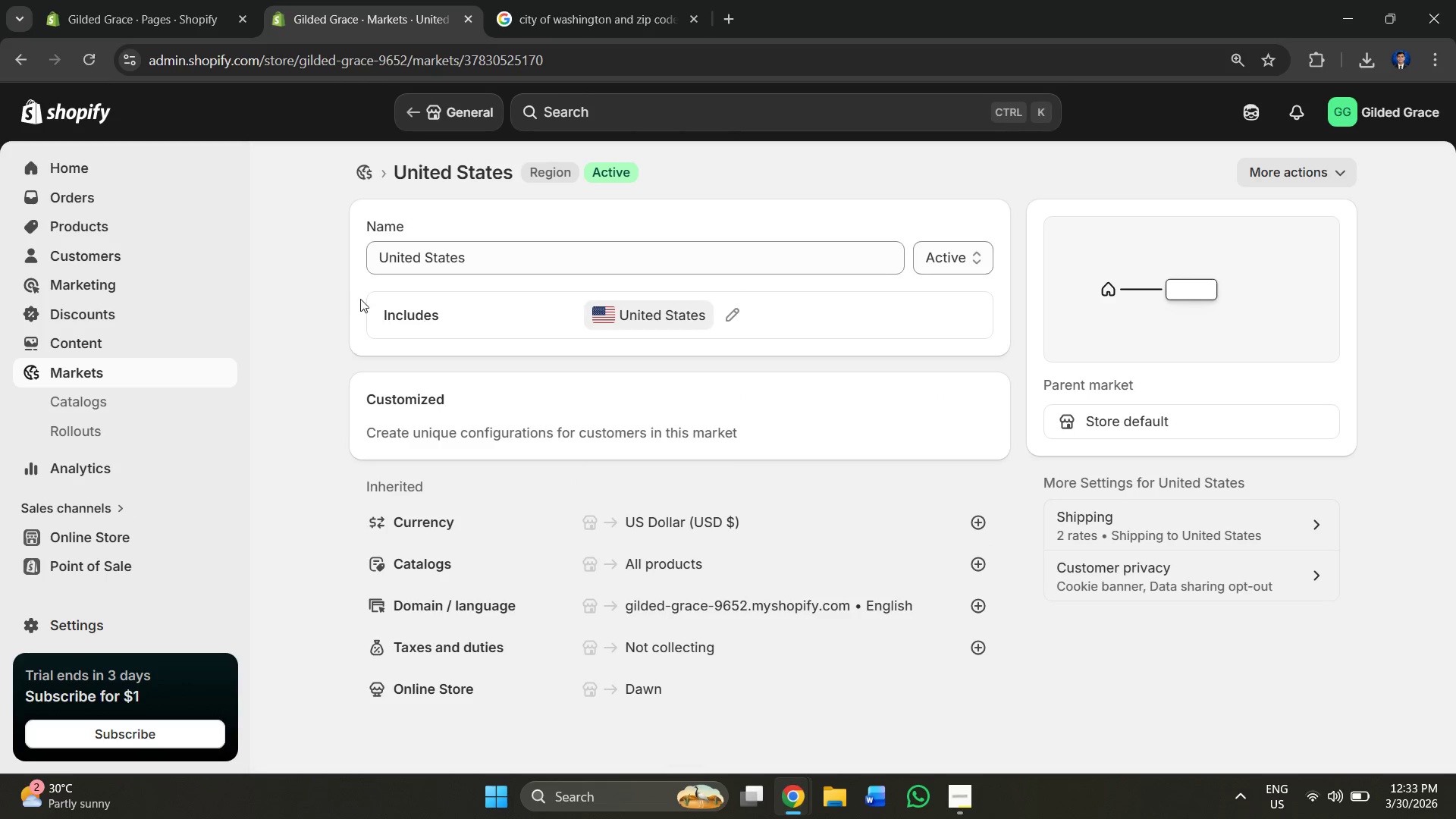 
left_click([102, 373])
 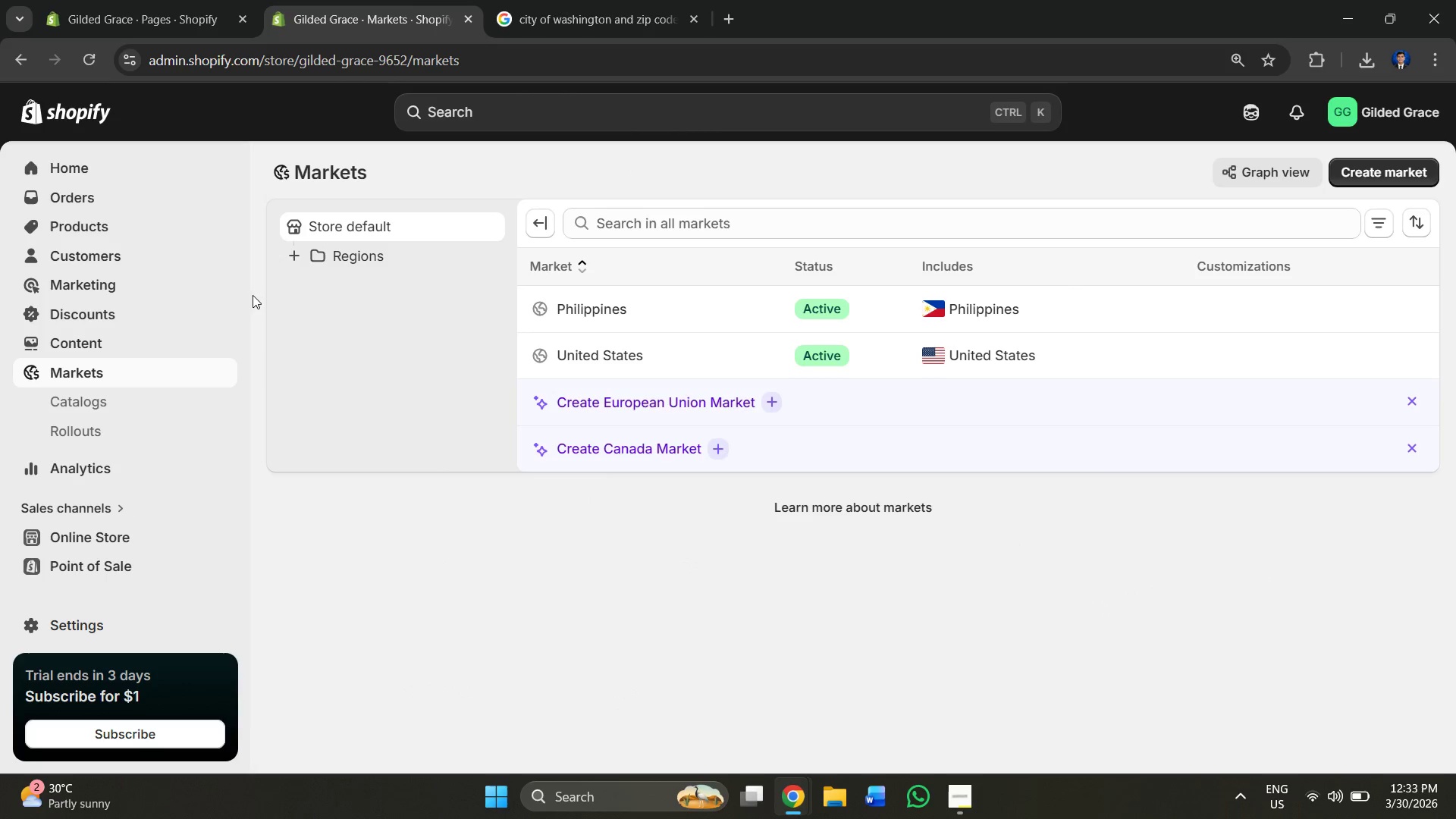 
left_click([91, 635])
 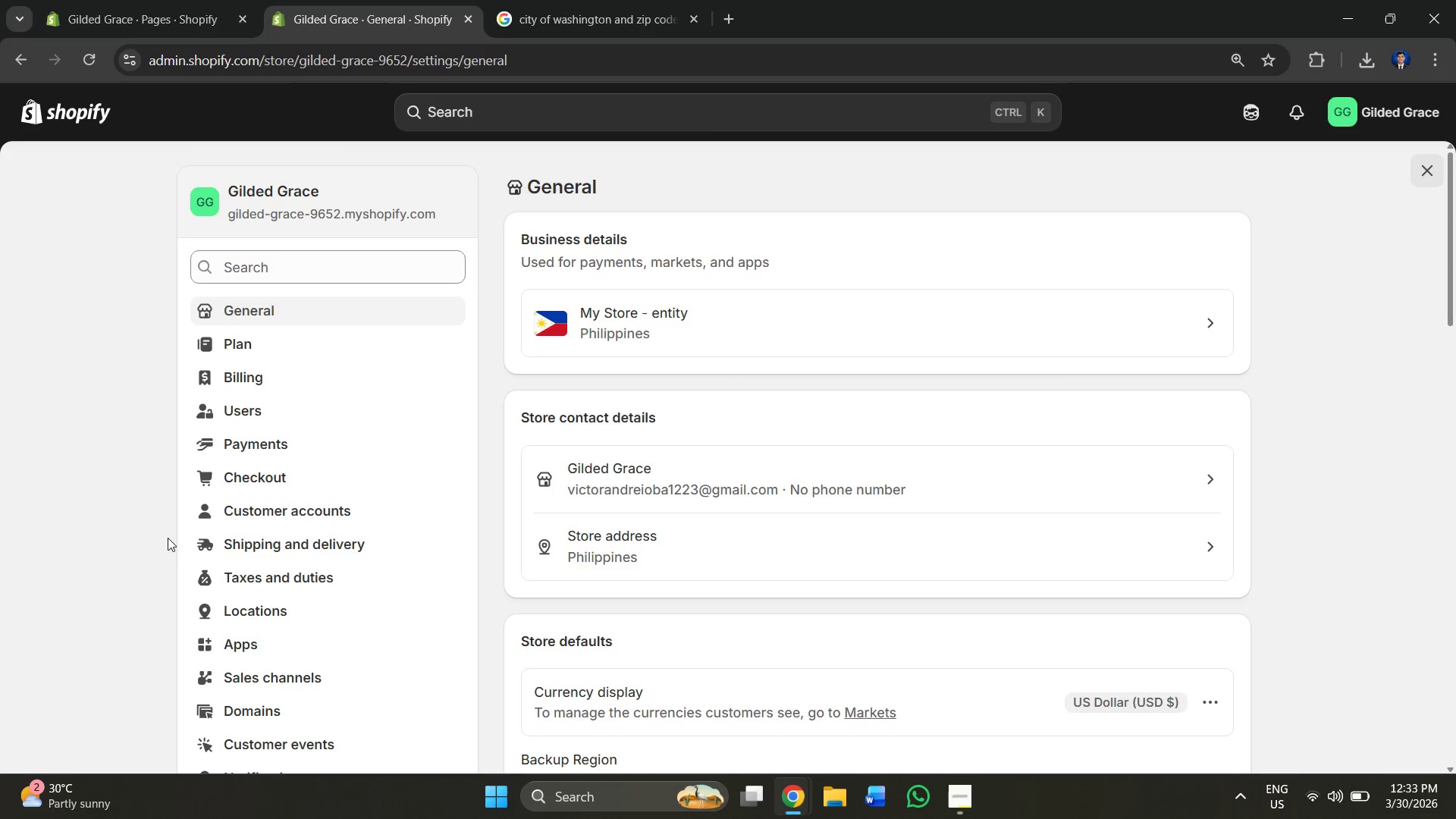 
scroll: coordinate [279, 613], scroll_direction: down, amount: 4.0
 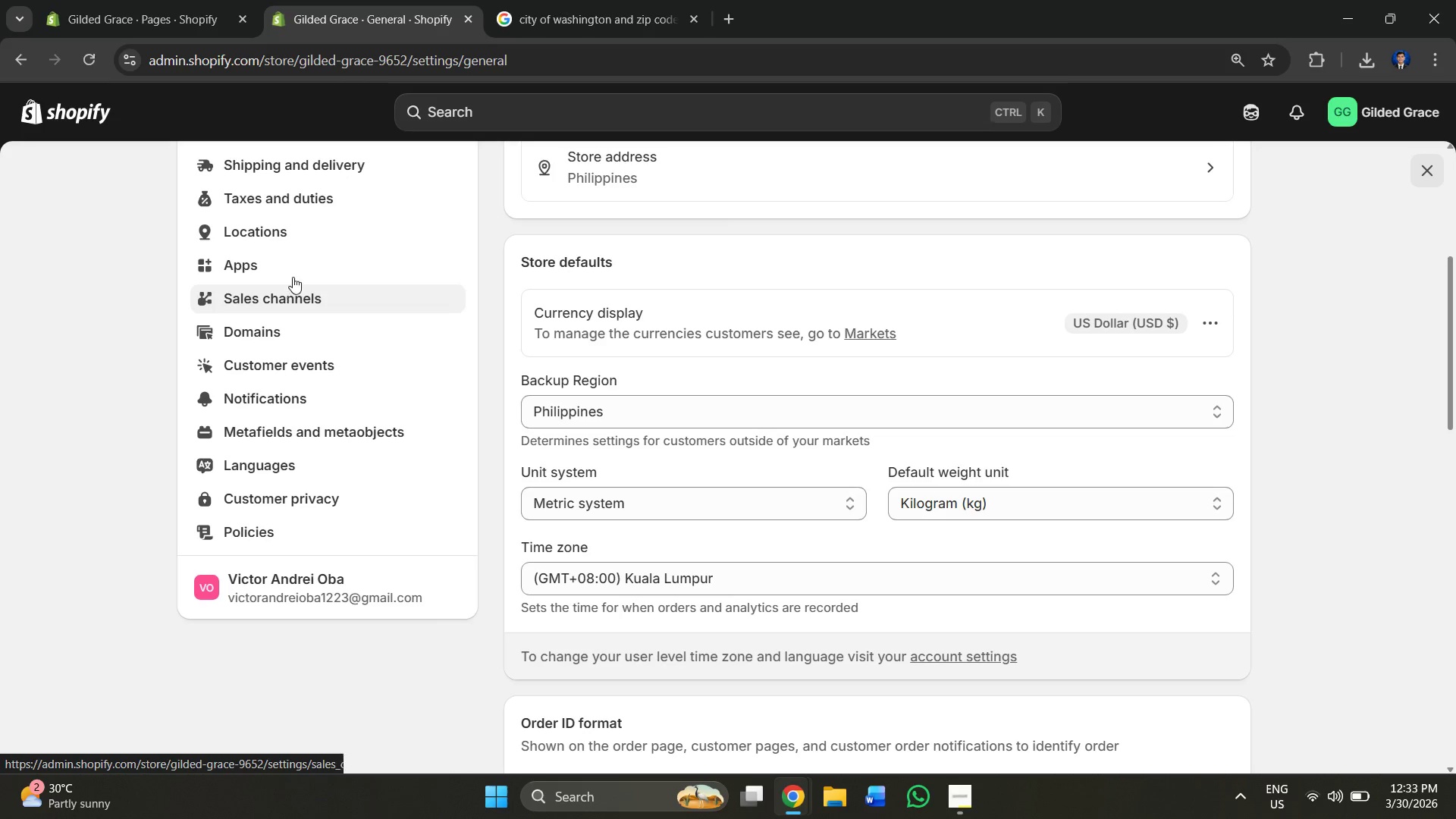 
scroll: coordinate [296, 293], scroll_direction: up, amount: 1.0
 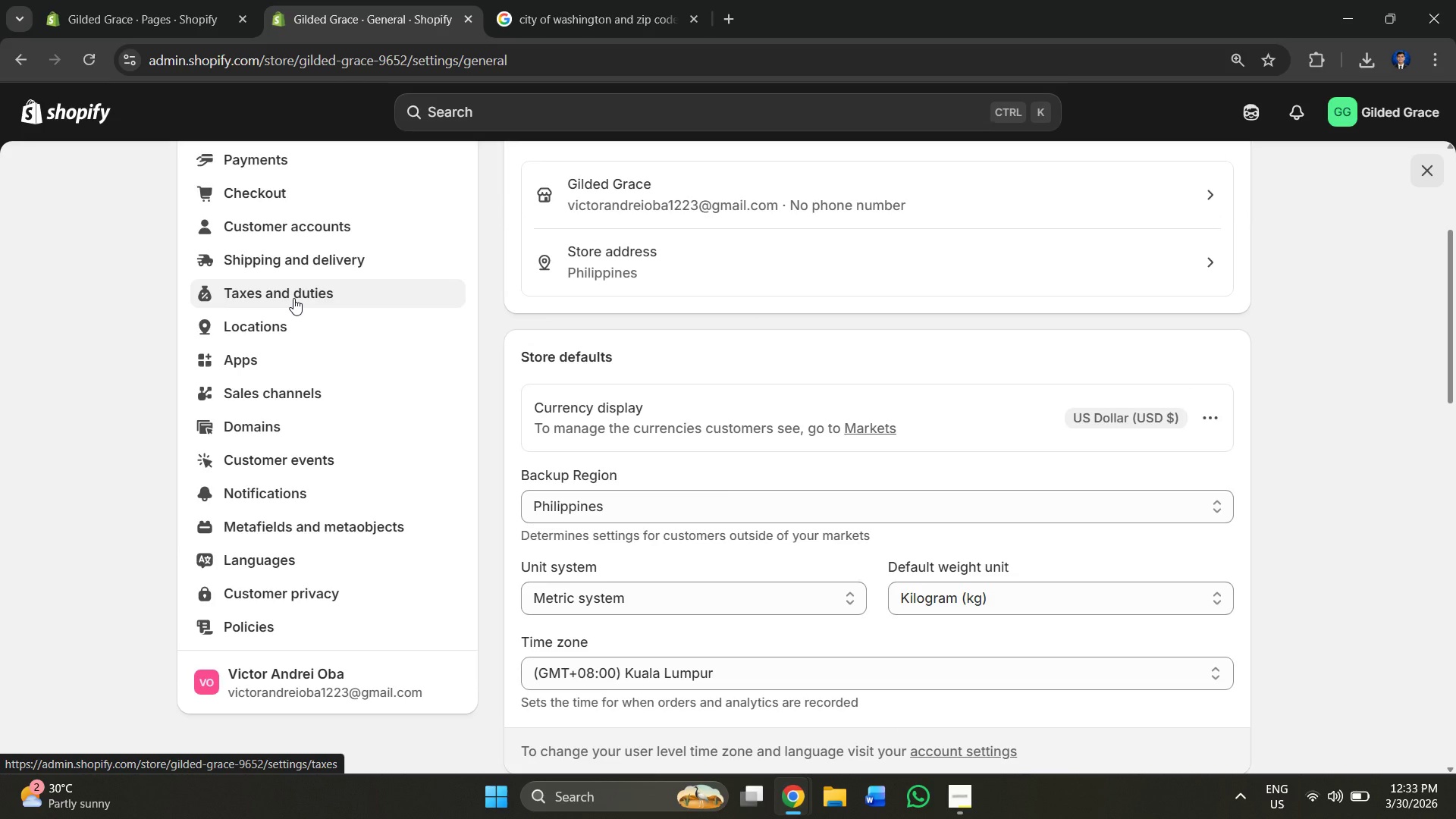 
left_click([293, 298])
 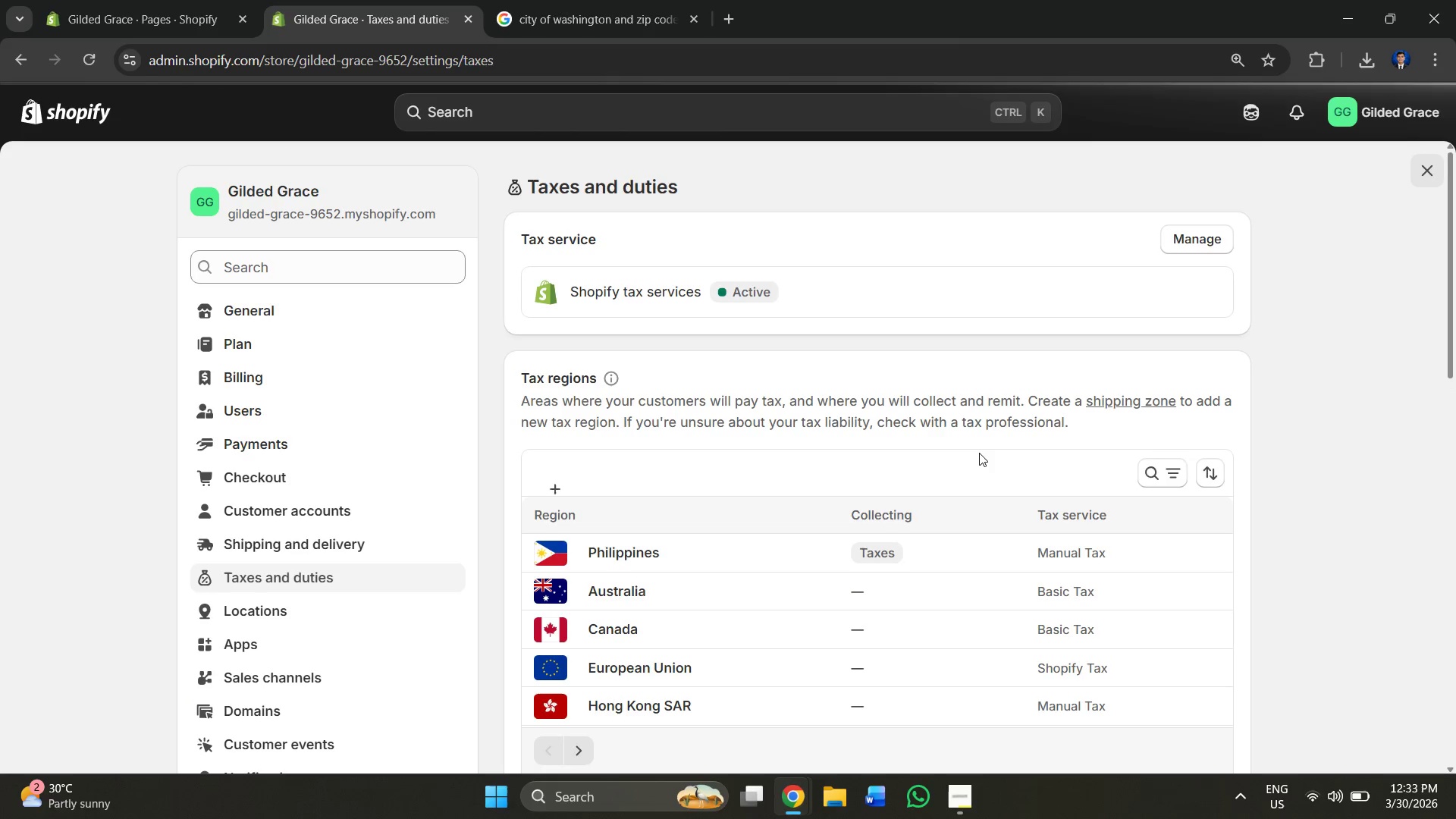 
key(Alt+AltLeft)
 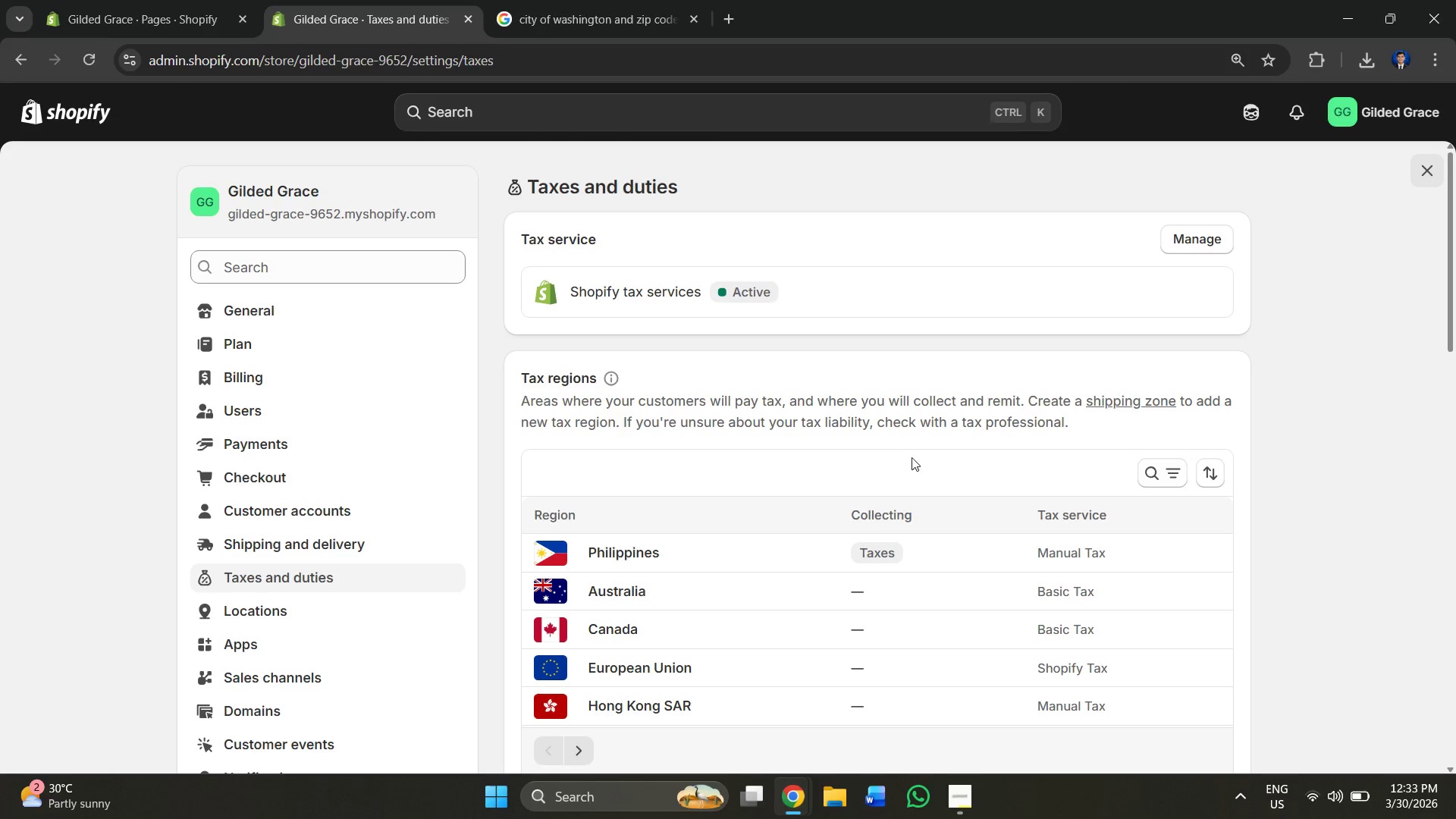 
key(Alt+Tab)
 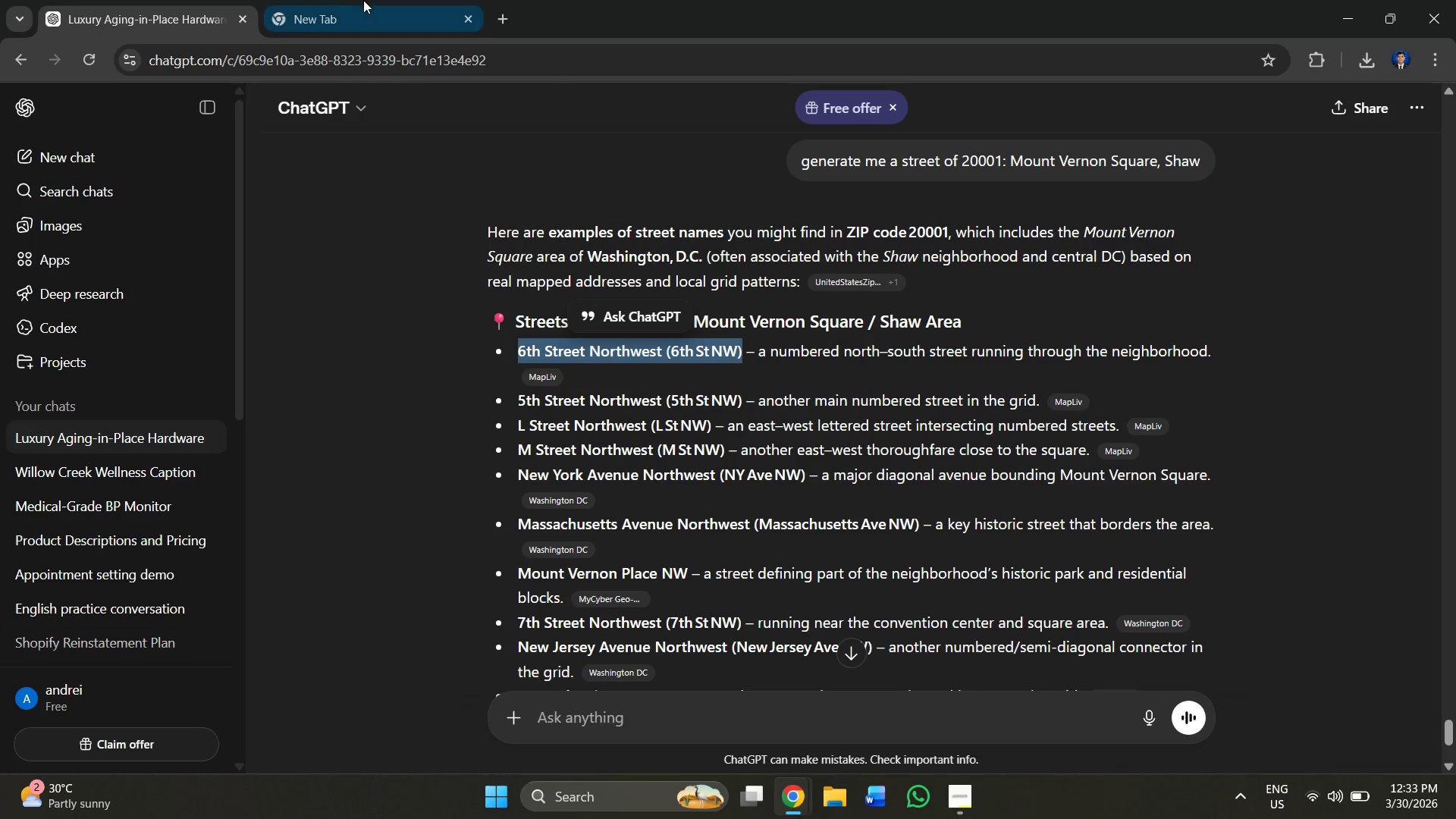 
hold_key(key=Tab, duration=0.44)
 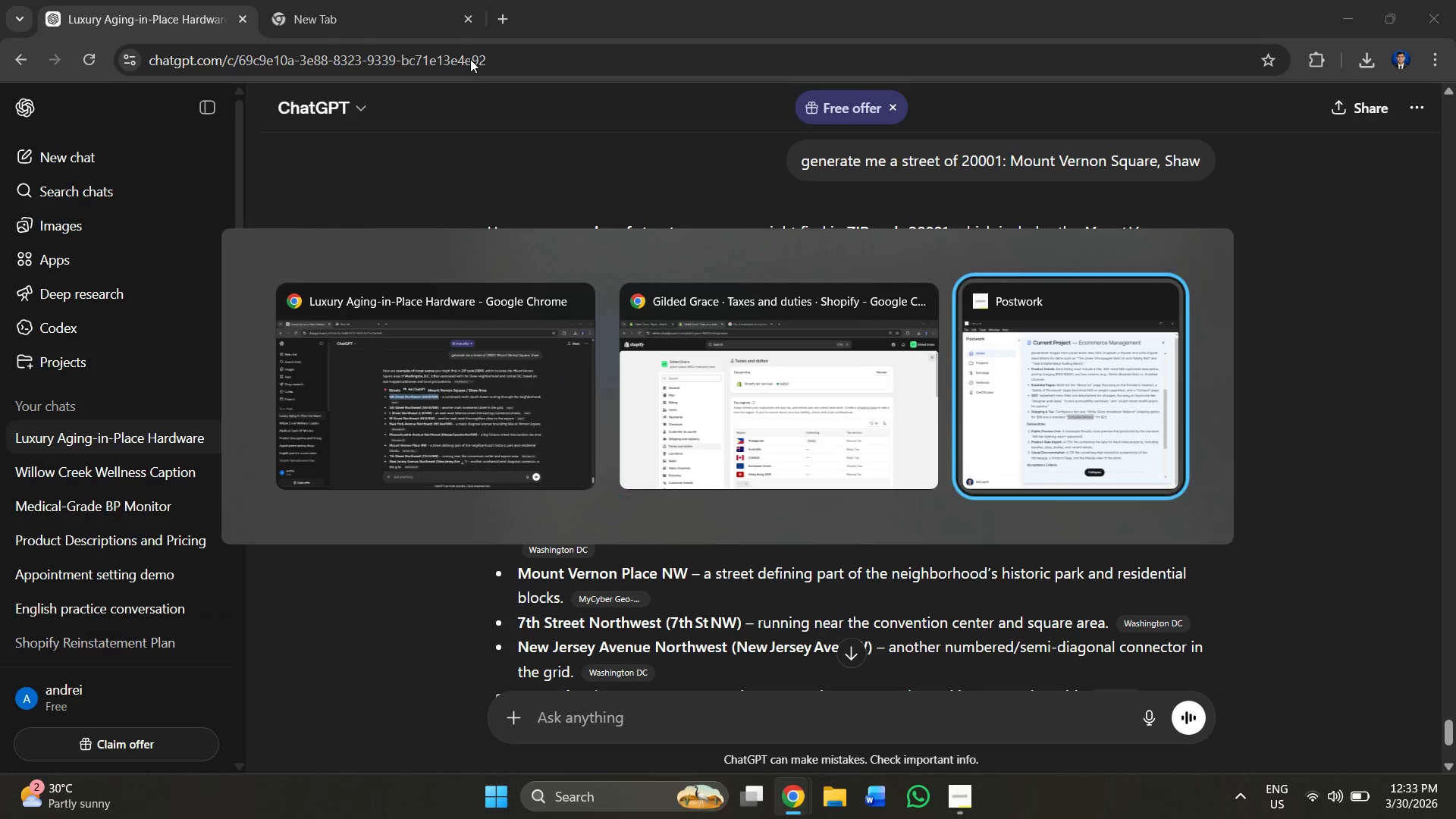 
key(Alt+Tab)